 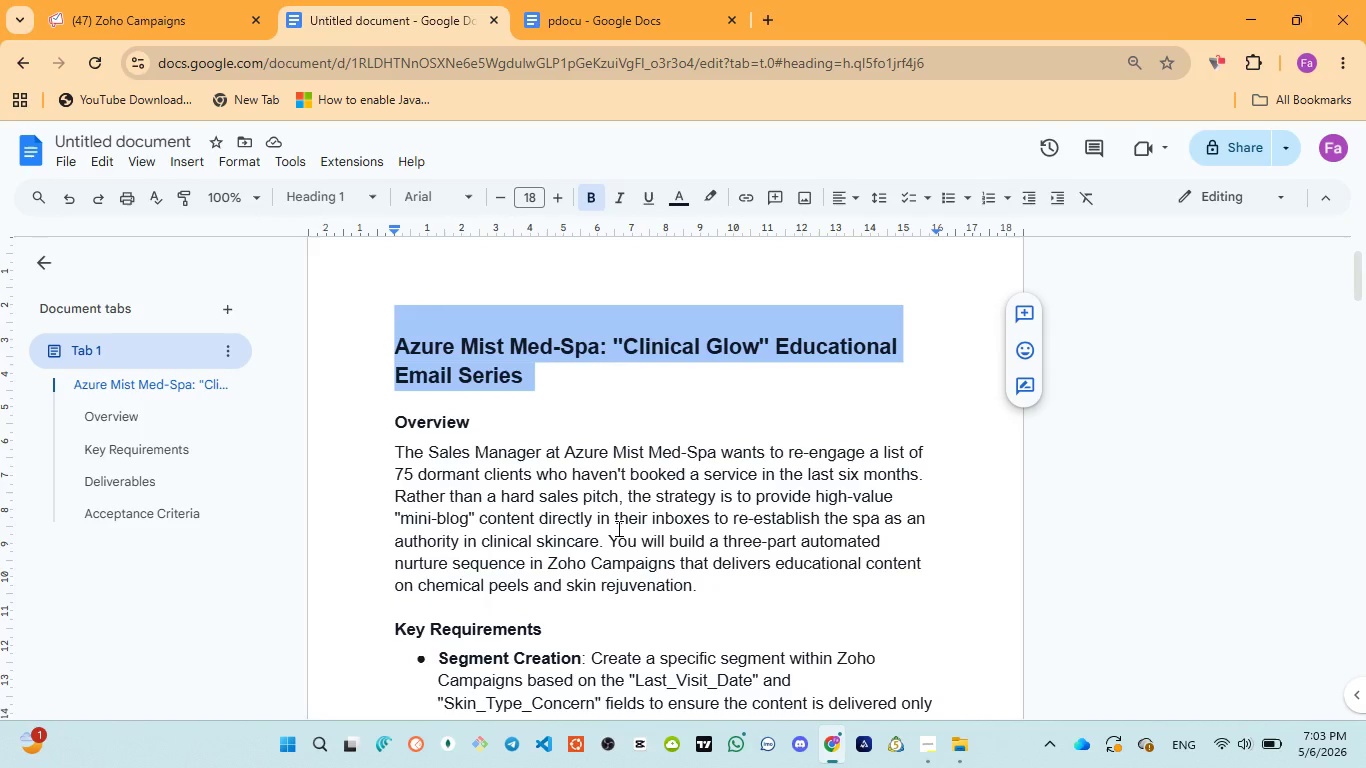 
scroll: coordinate [617, 528], scroll_direction: down, amount: 1.0
 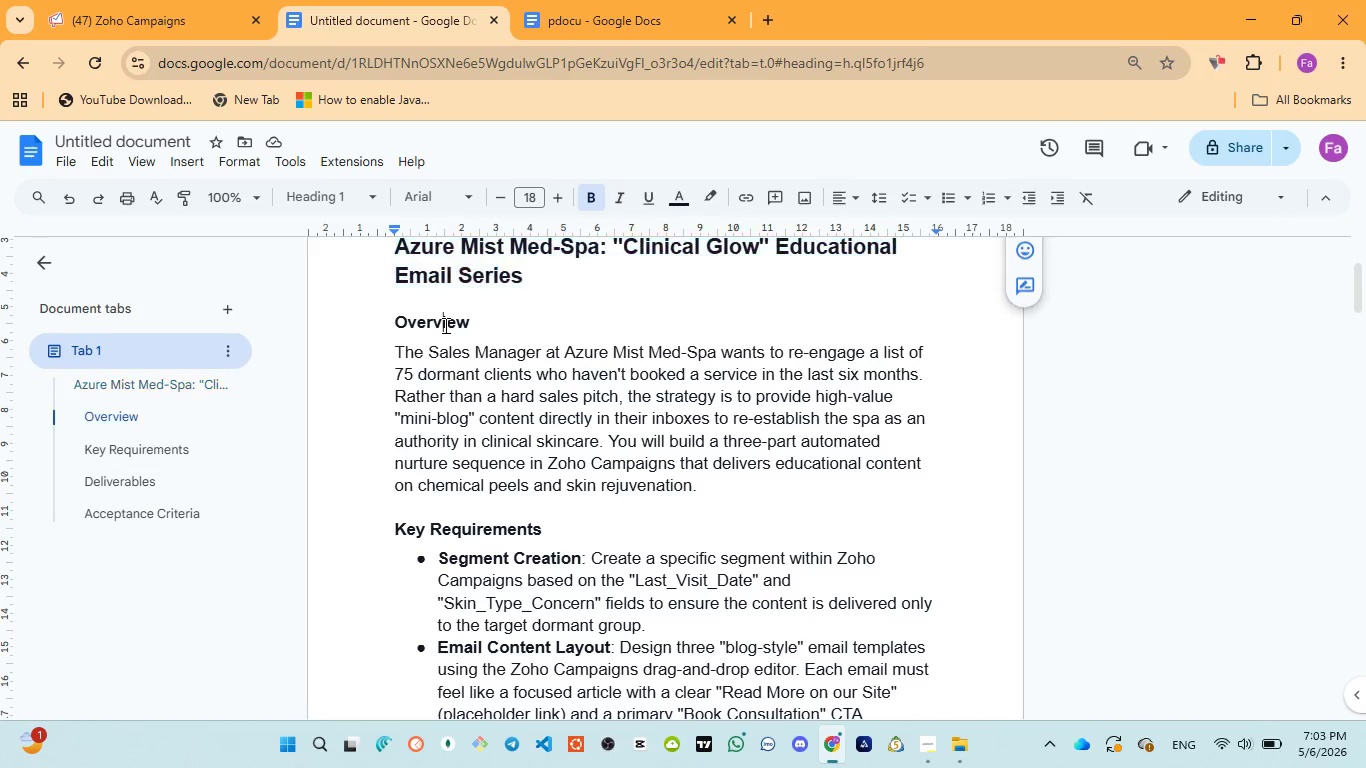 
double_click([444, 325])
 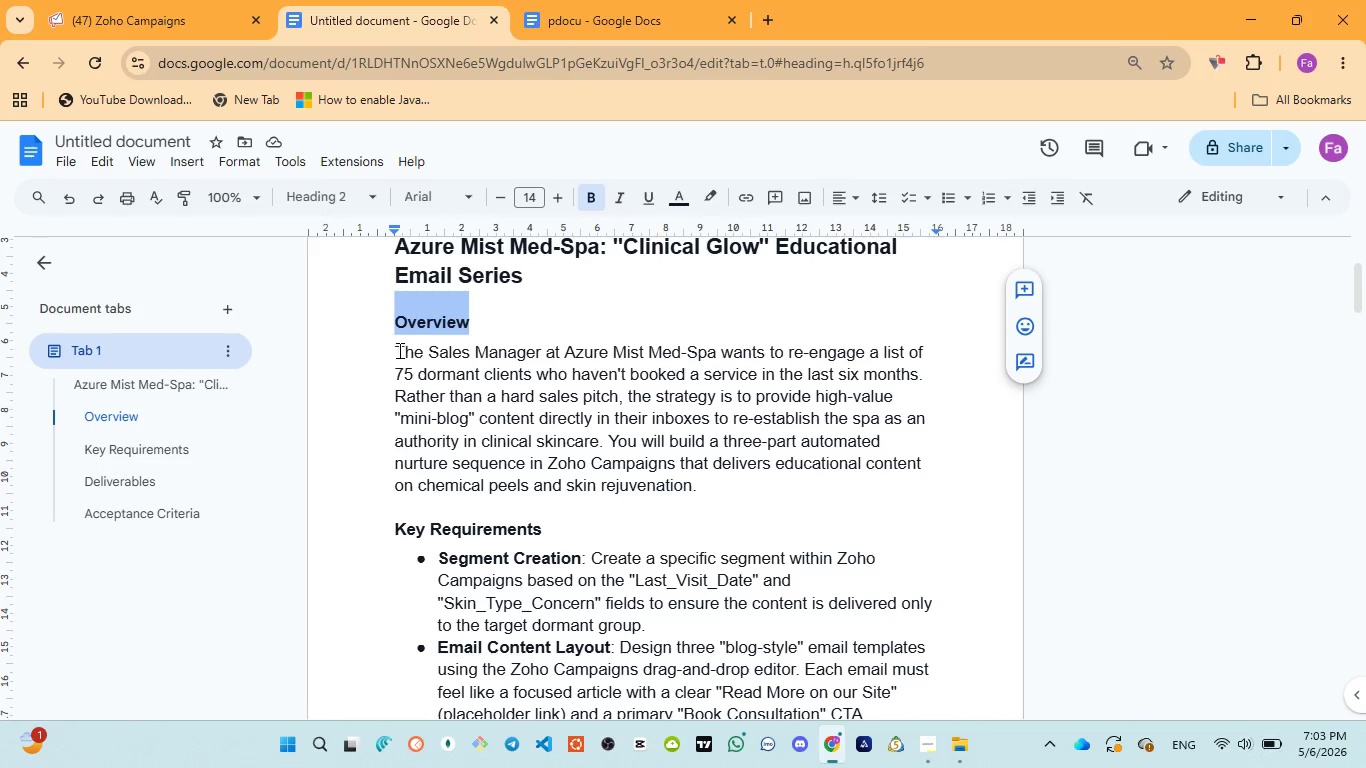 
left_click_drag(start_coordinate=[398, 348], to_coordinate=[727, 478])
 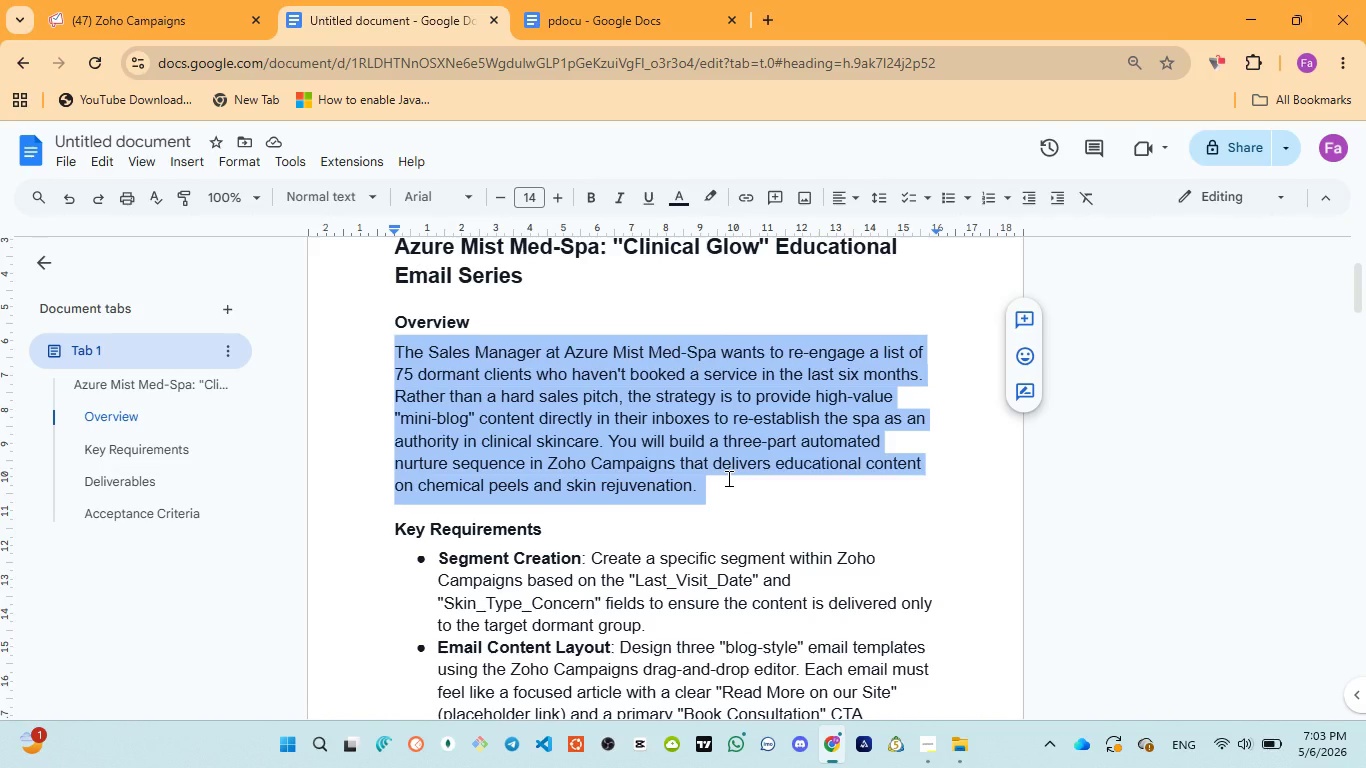 
wait(10.09)
 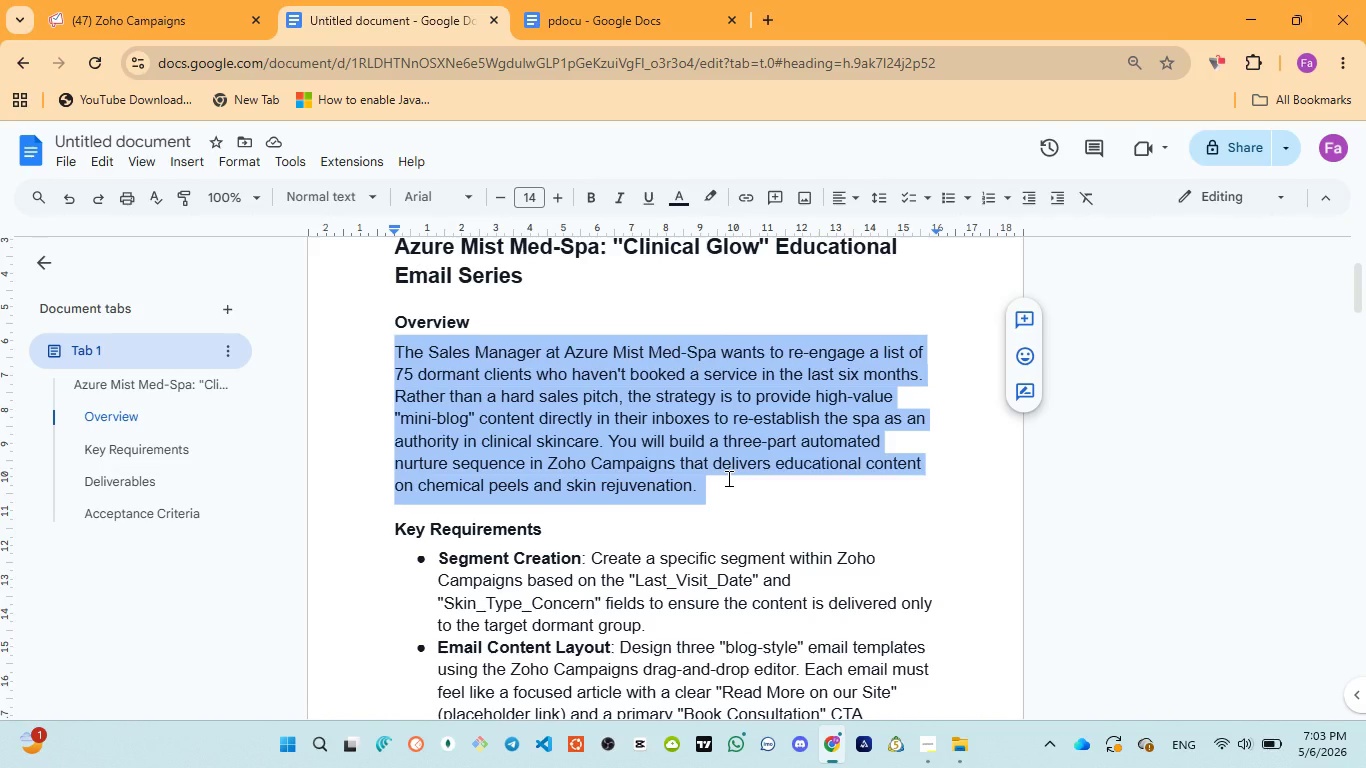 
scroll: coordinate [480, 504], scroll_direction: down, amount: 1.0
 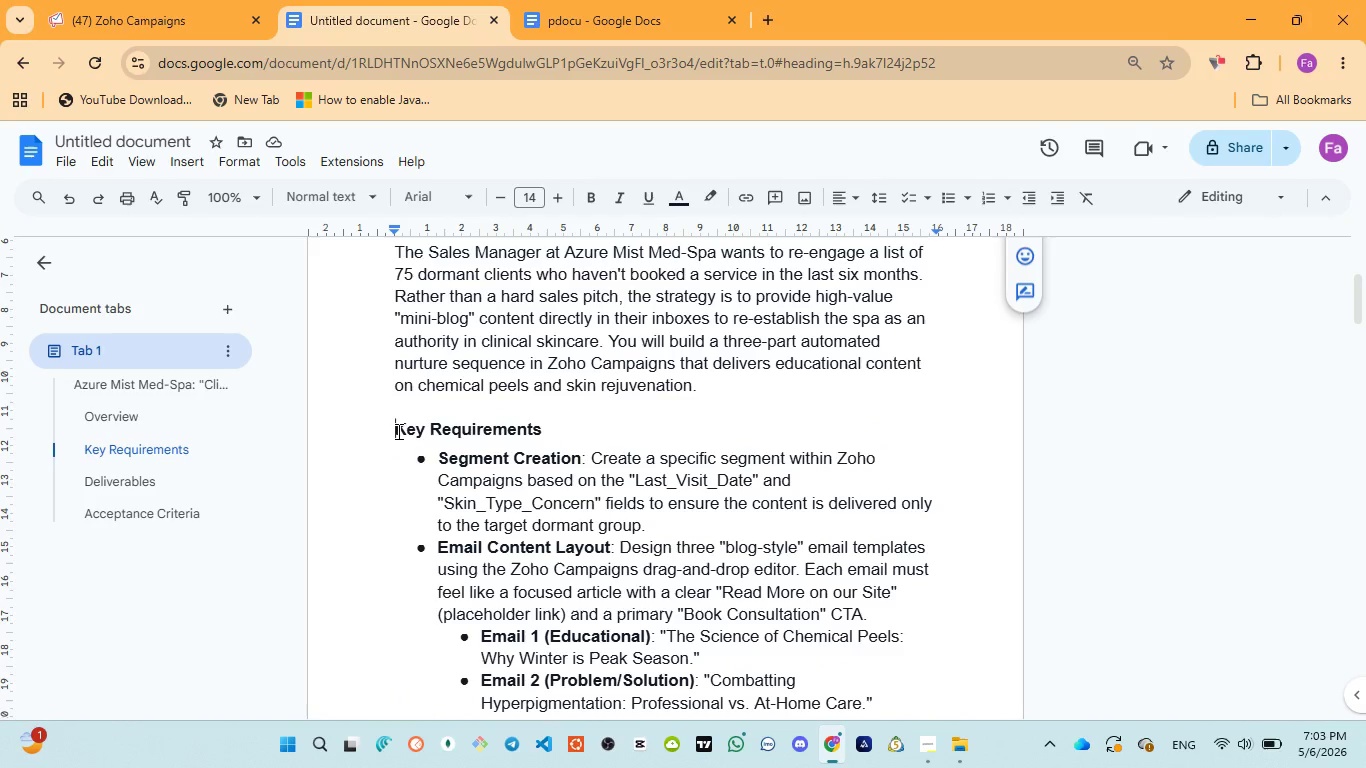 
left_click_drag(start_coordinate=[397, 431], to_coordinate=[555, 430])
 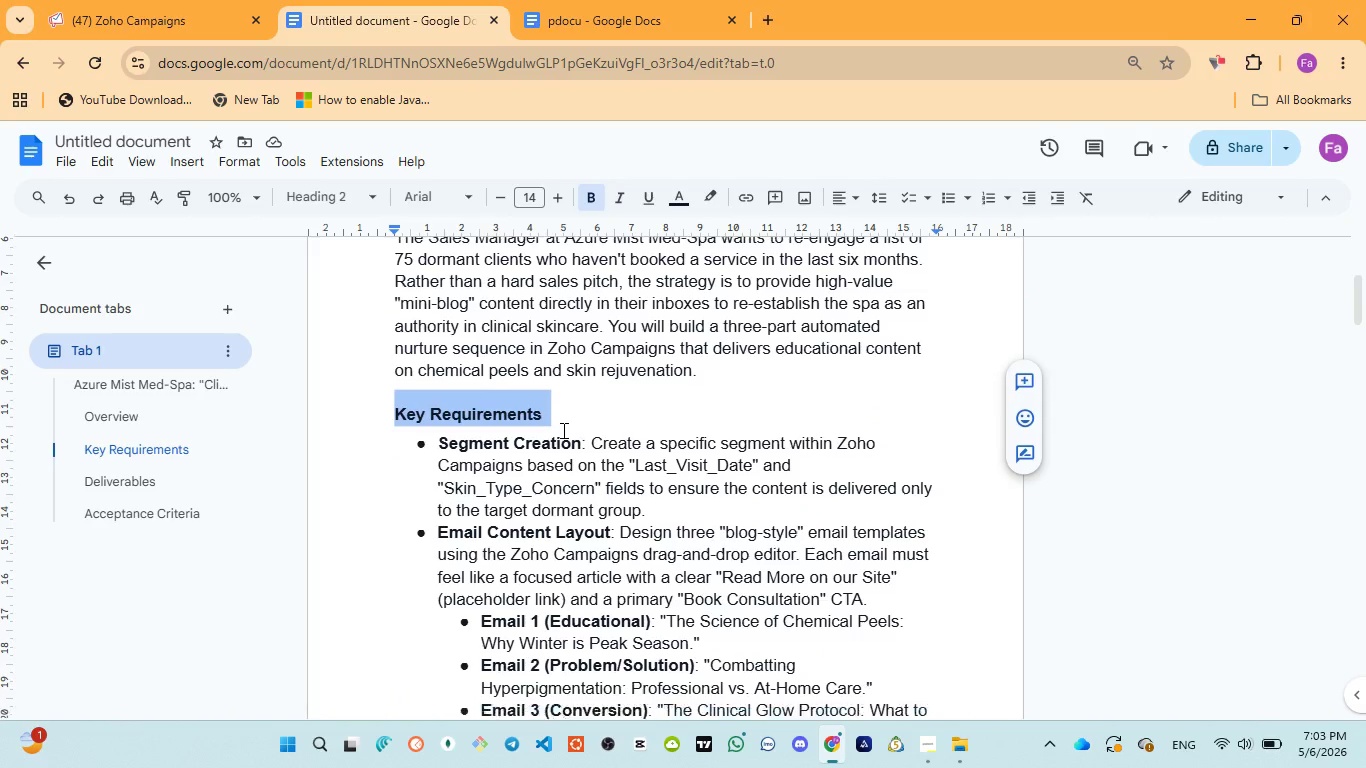 
scroll: coordinate [562, 430], scroll_direction: down, amount: 1.0
 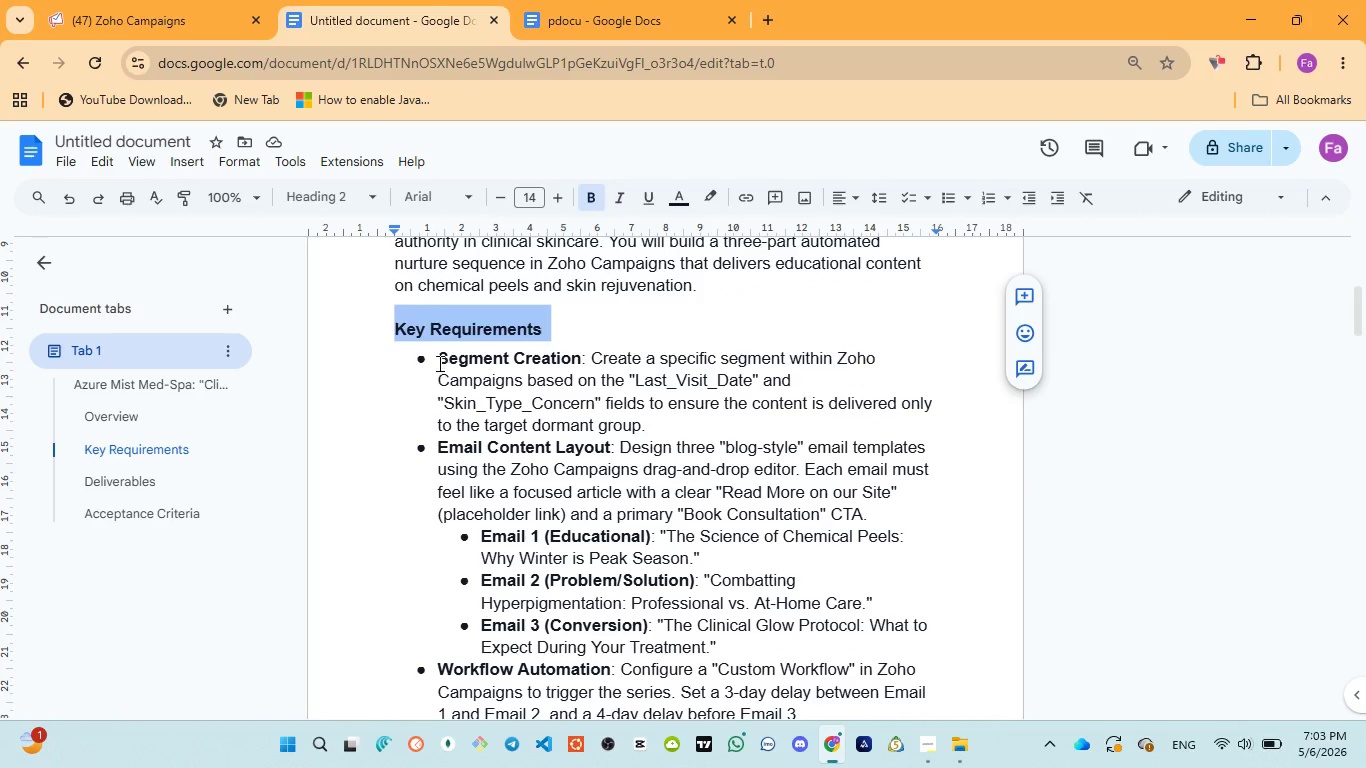 
left_click_drag(start_coordinate=[438, 363], to_coordinate=[666, 417])
 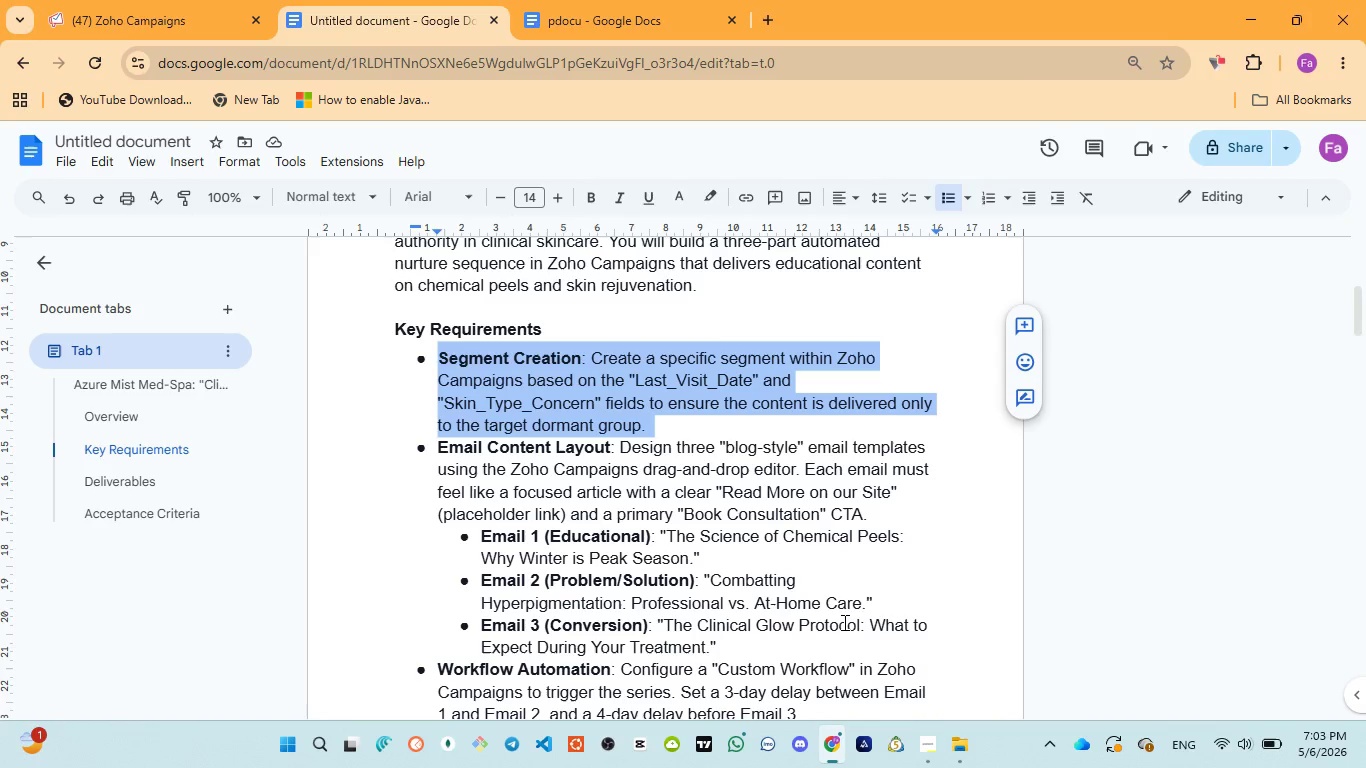 
wait(8.14)
 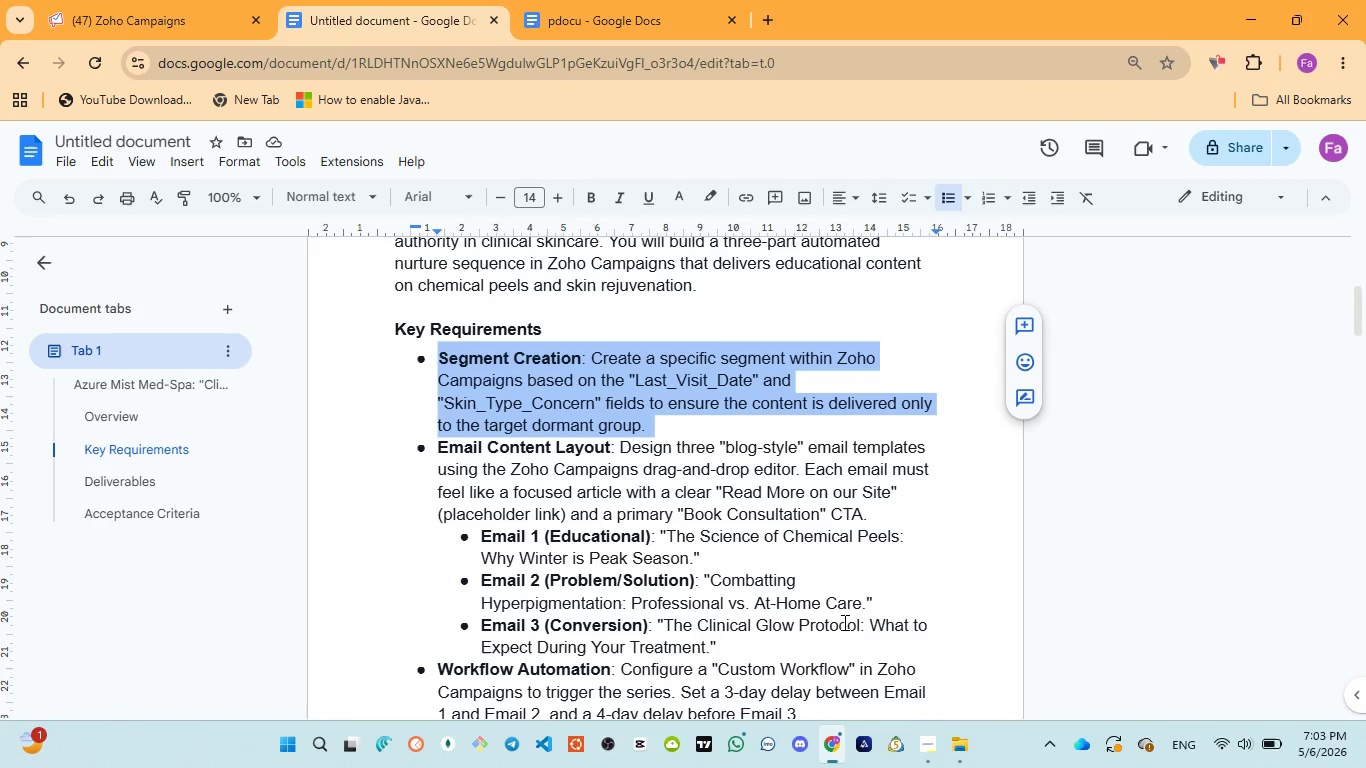 
left_click_drag(start_coordinate=[440, 451], to_coordinate=[930, 515])
 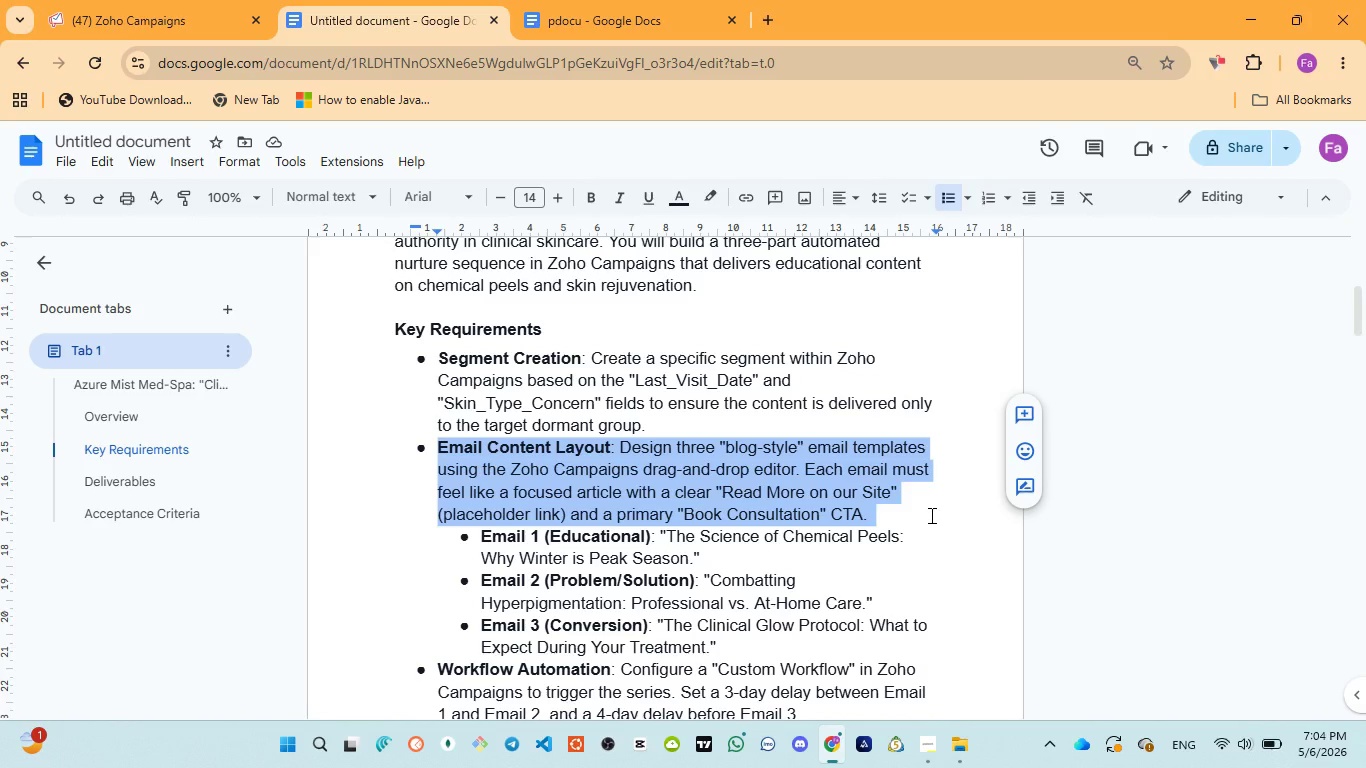 
wait(13.44)
 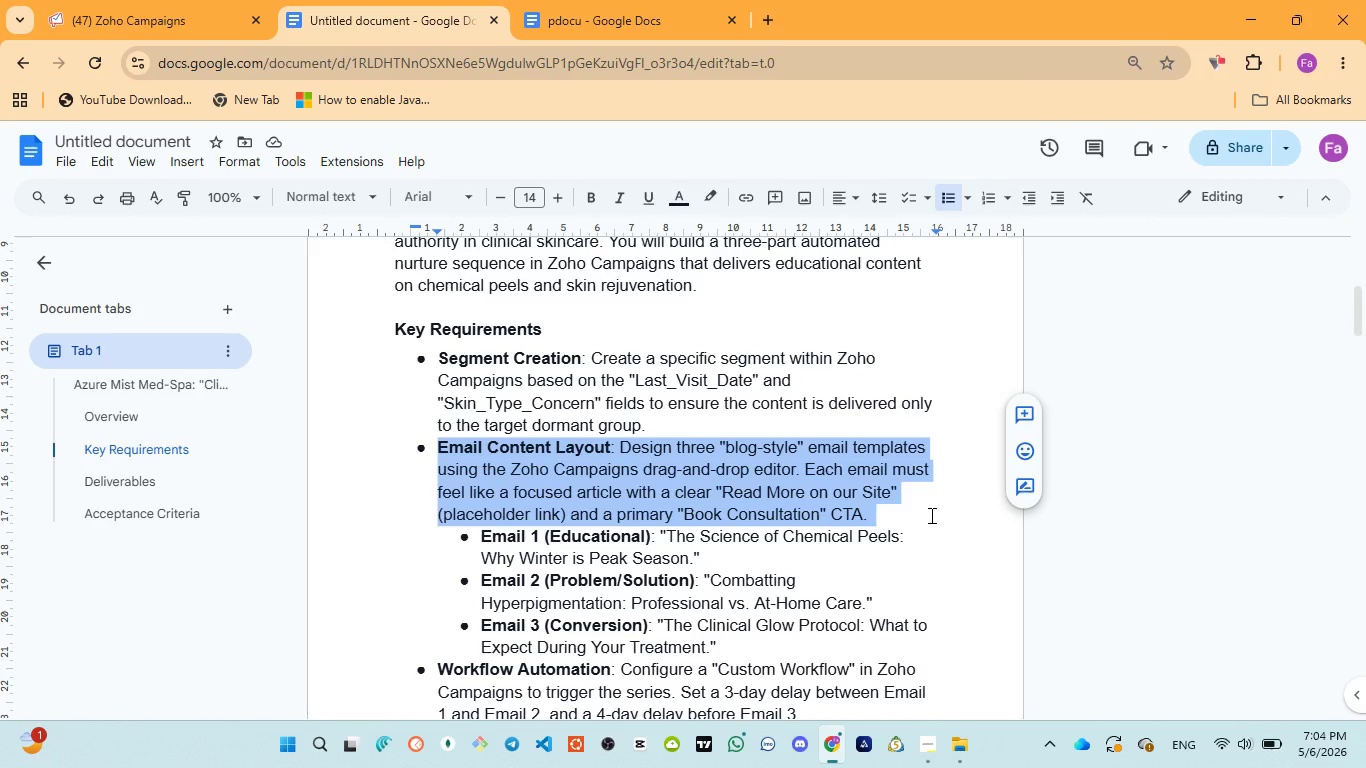 
scroll: coordinate [677, 553], scroll_direction: down, amount: 1.0
 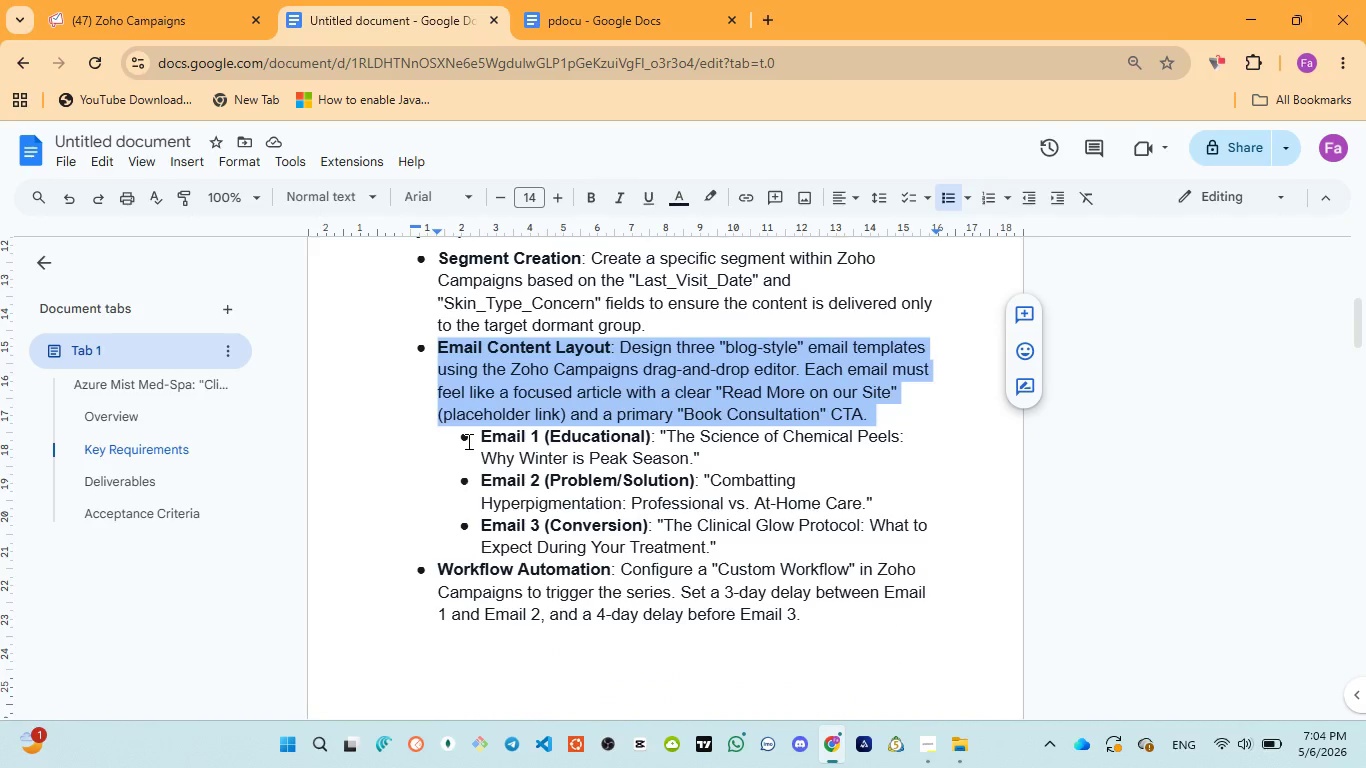 
left_click_drag(start_coordinate=[467, 441], to_coordinate=[729, 541])
 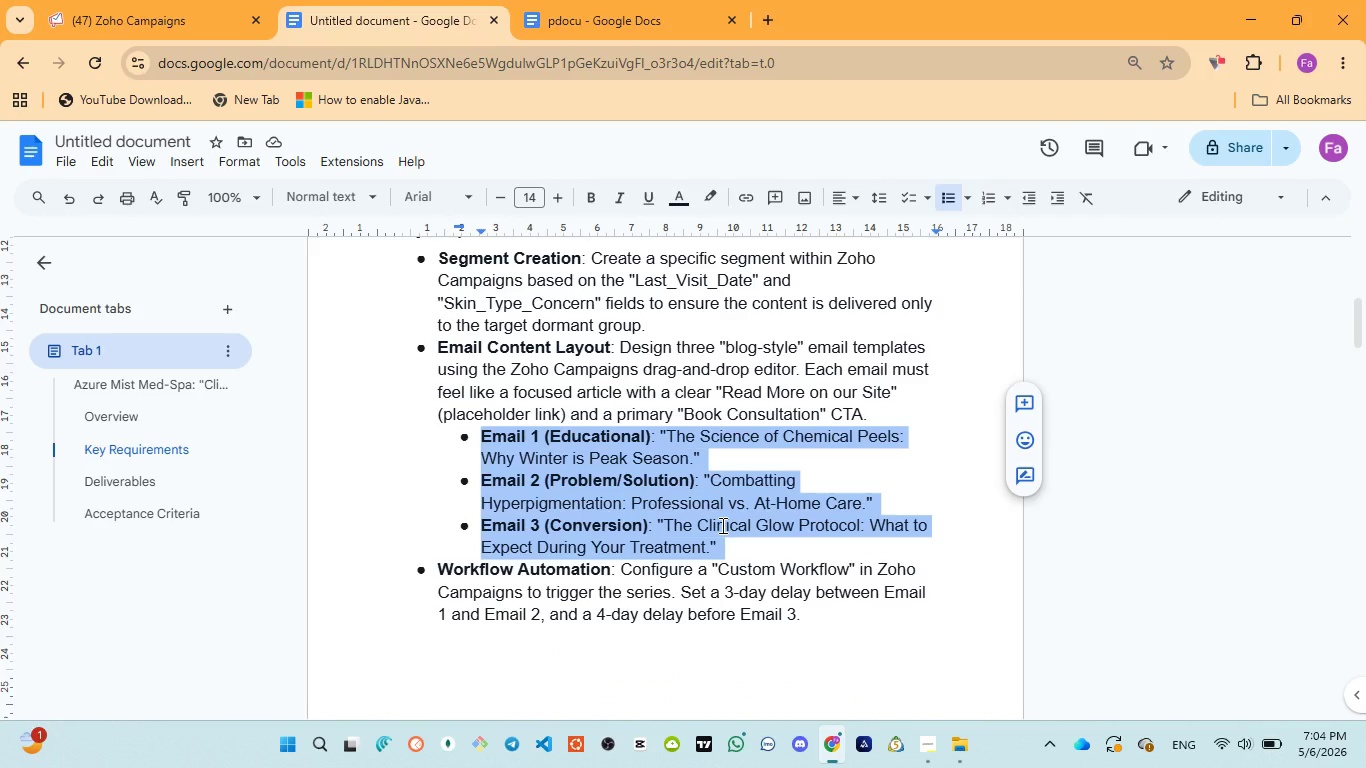 
wait(6.05)
 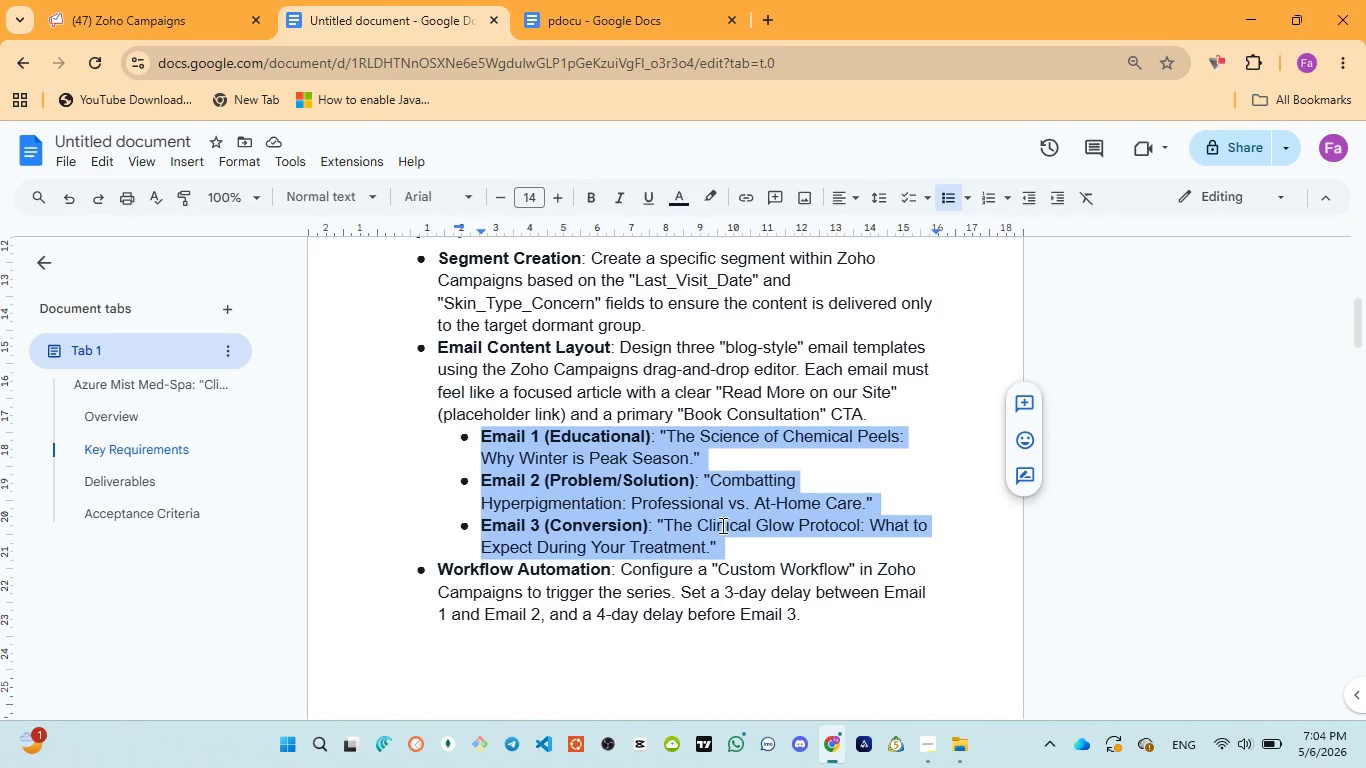 
scroll: coordinate [721, 525], scroll_direction: down, amount: 1.0
 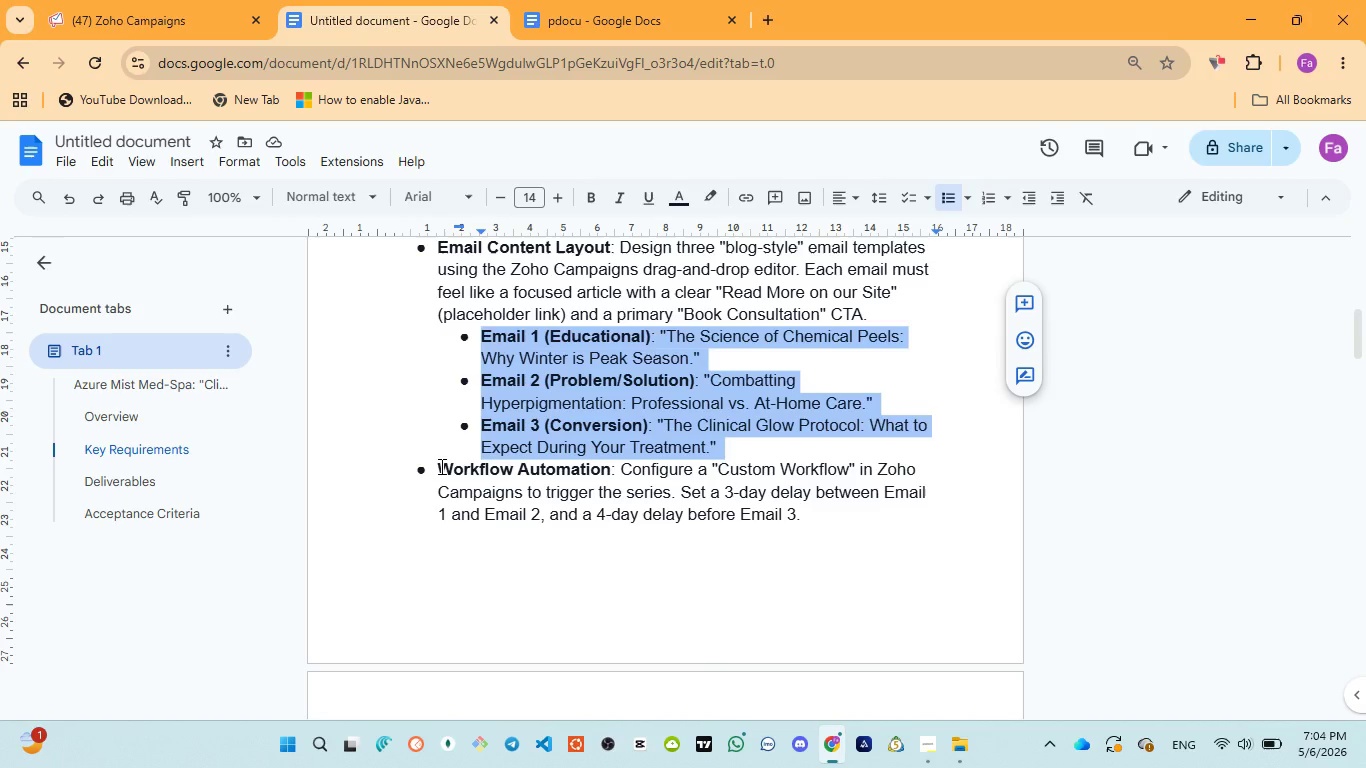 
left_click_drag(start_coordinate=[440, 466], to_coordinate=[821, 508])
 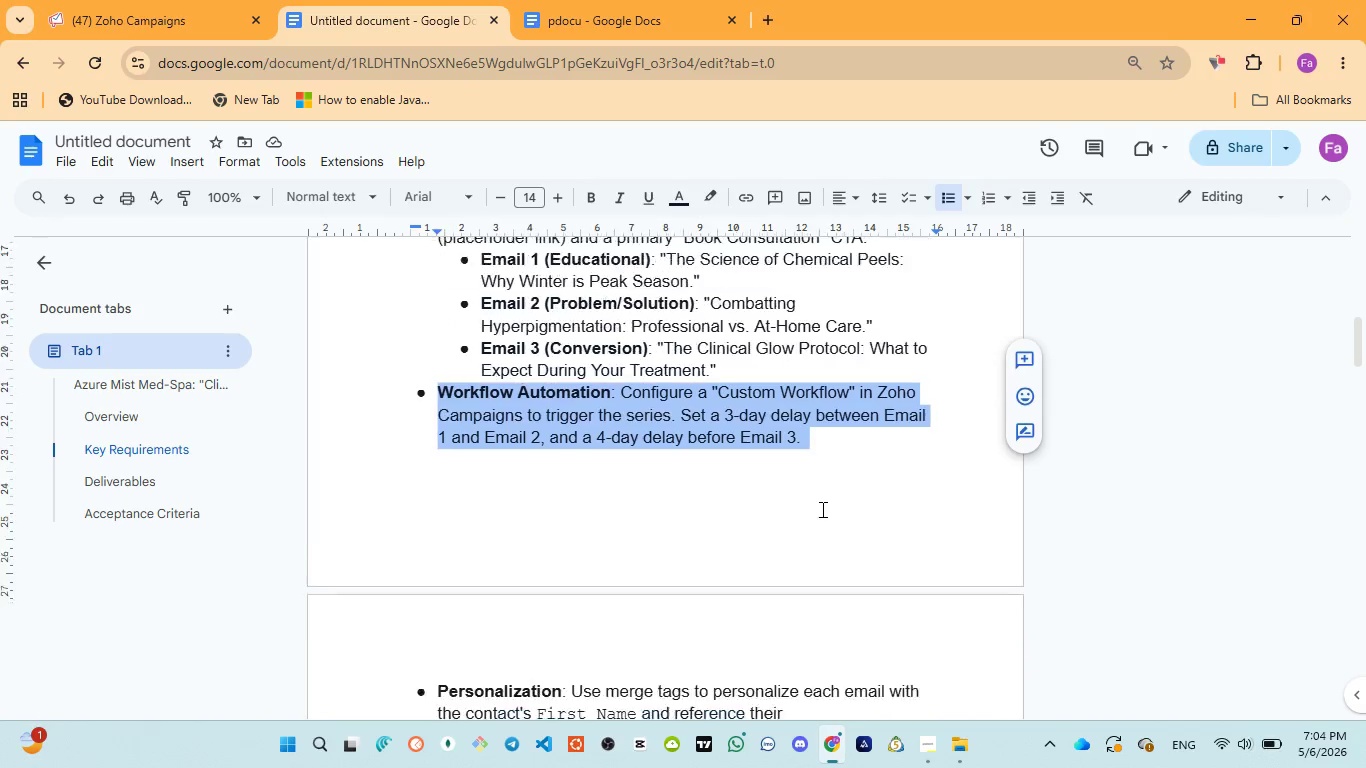 
scroll: coordinate [821, 509], scroll_direction: down, amount: 3.0
 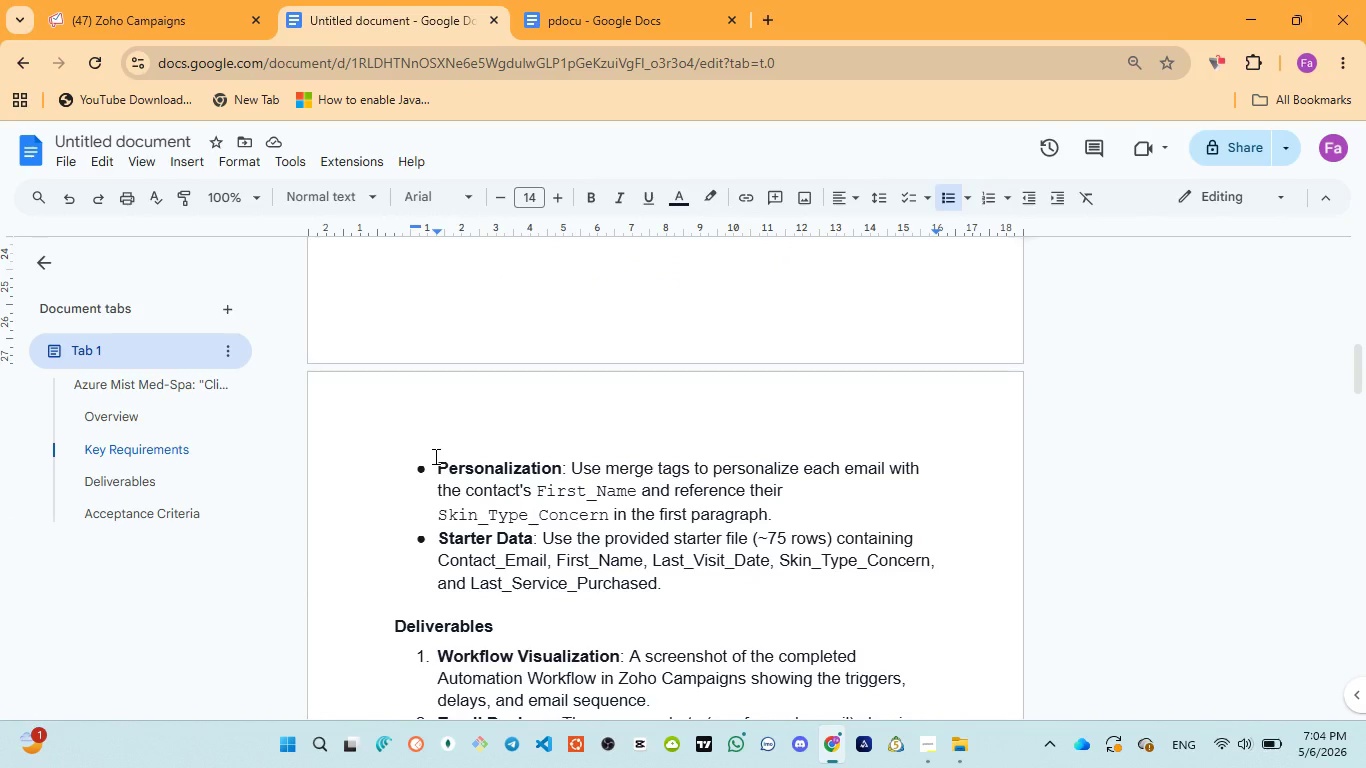 
left_click_drag(start_coordinate=[434, 456], to_coordinate=[777, 508])
 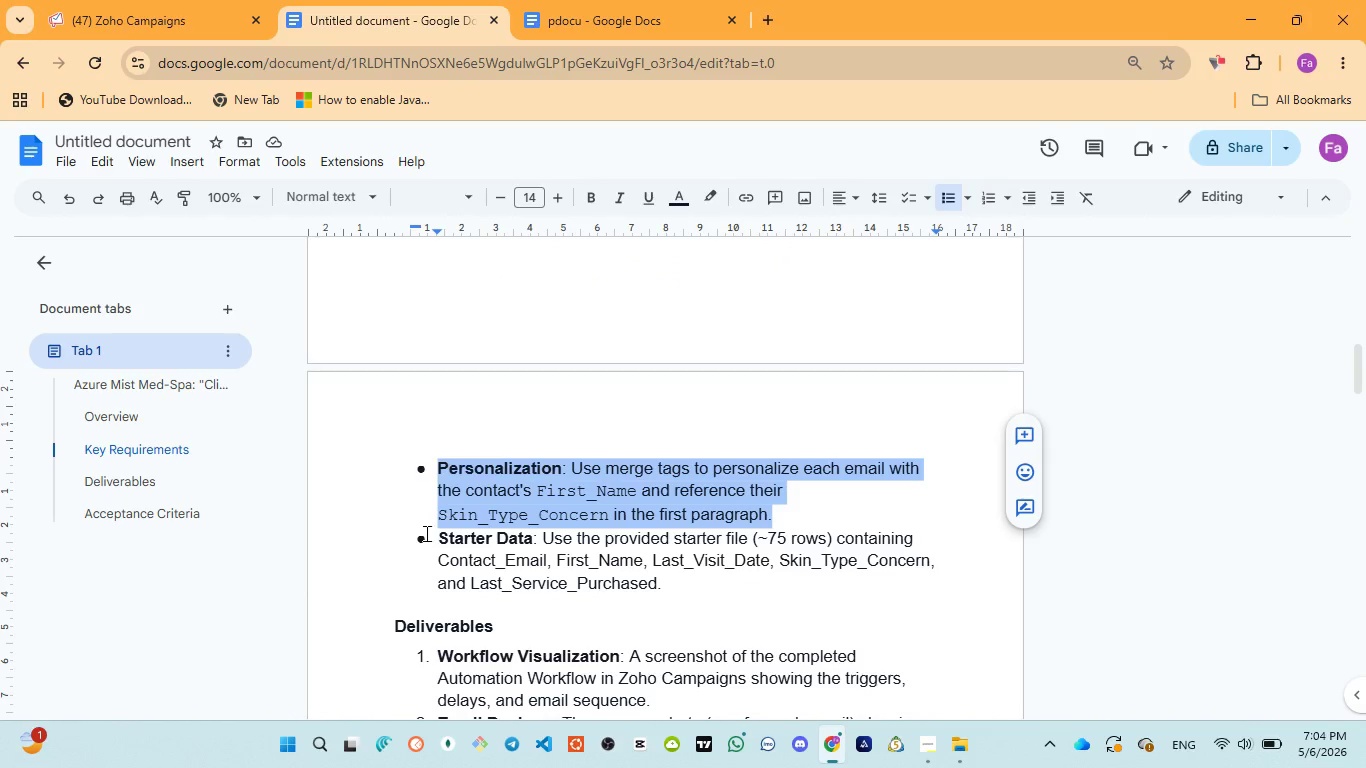 
left_click_drag(start_coordinate=[425, 533], to_coordinate=[696, 575])
 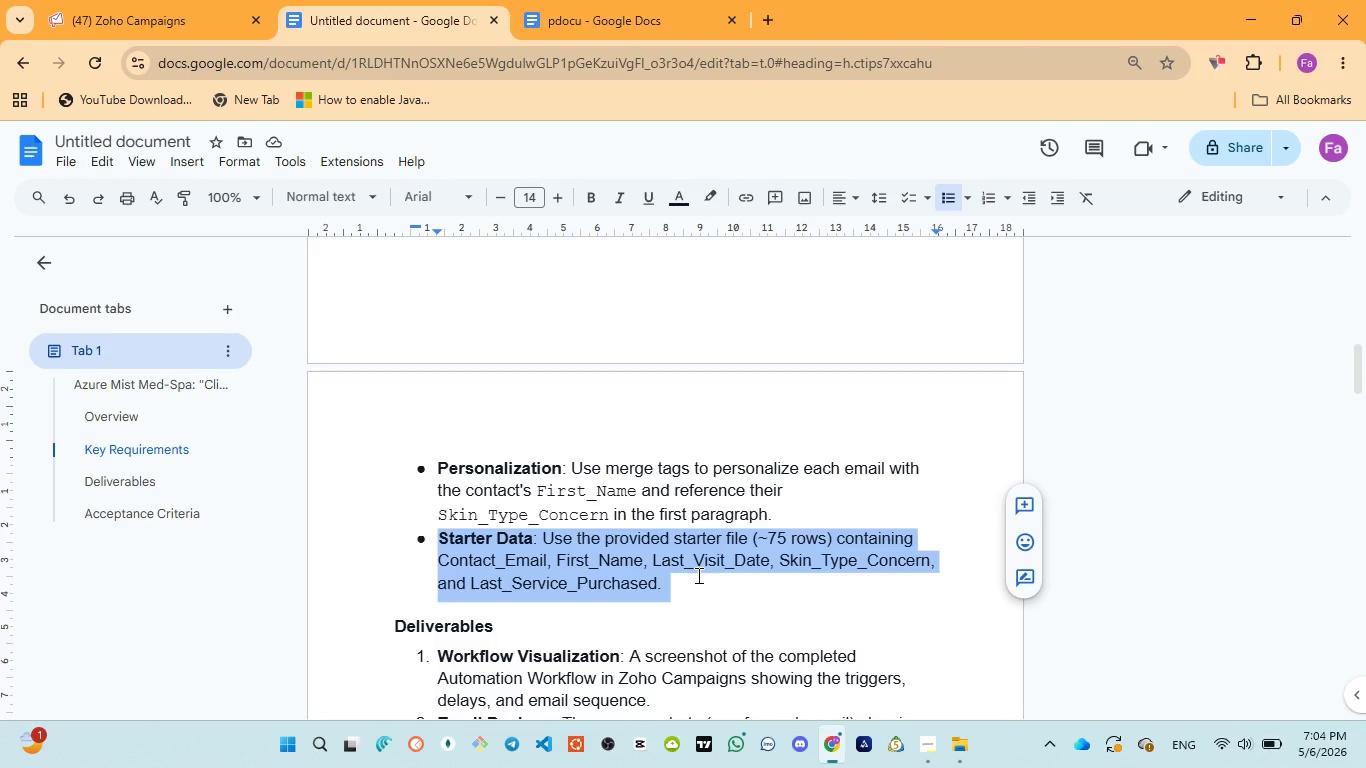 
scroll: coordinate [697, 575], scroll_direction: down, amount: 1.0
 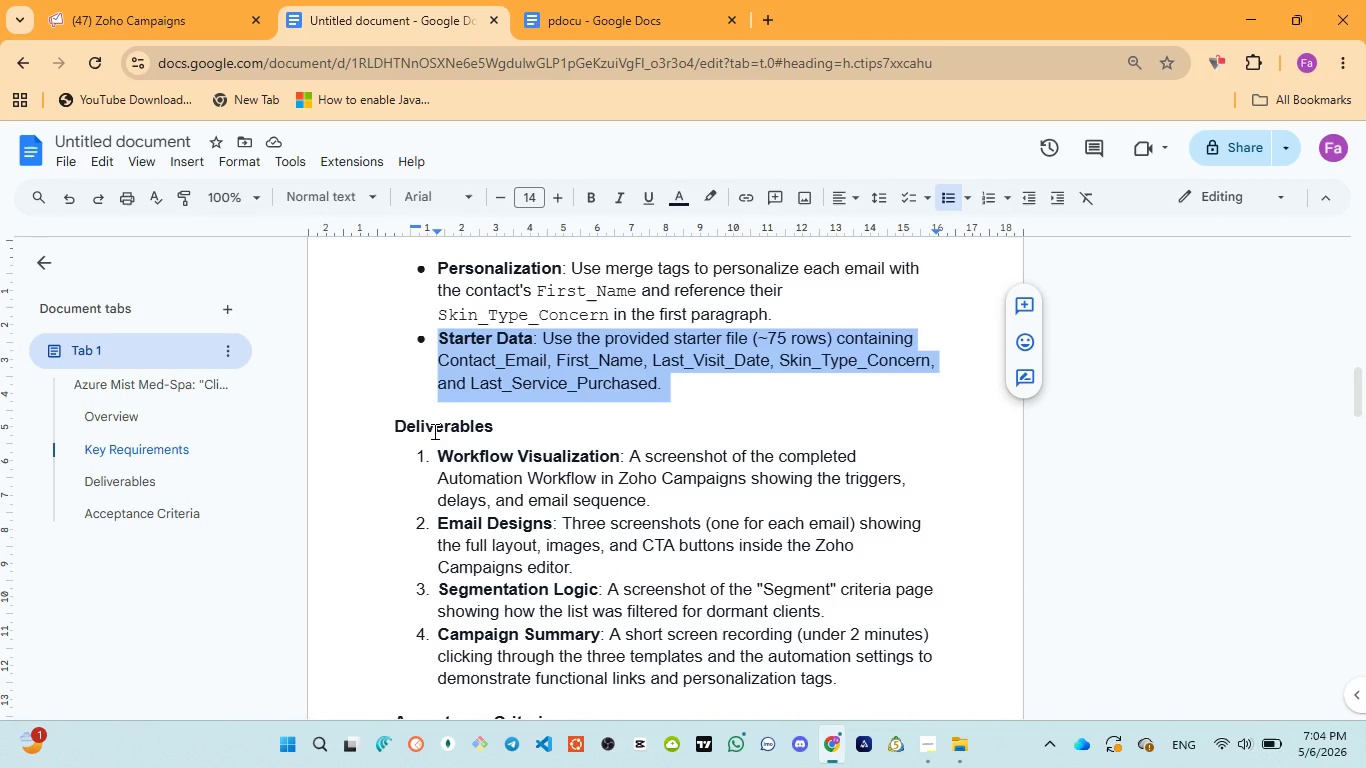 
double_click([432, 427])
 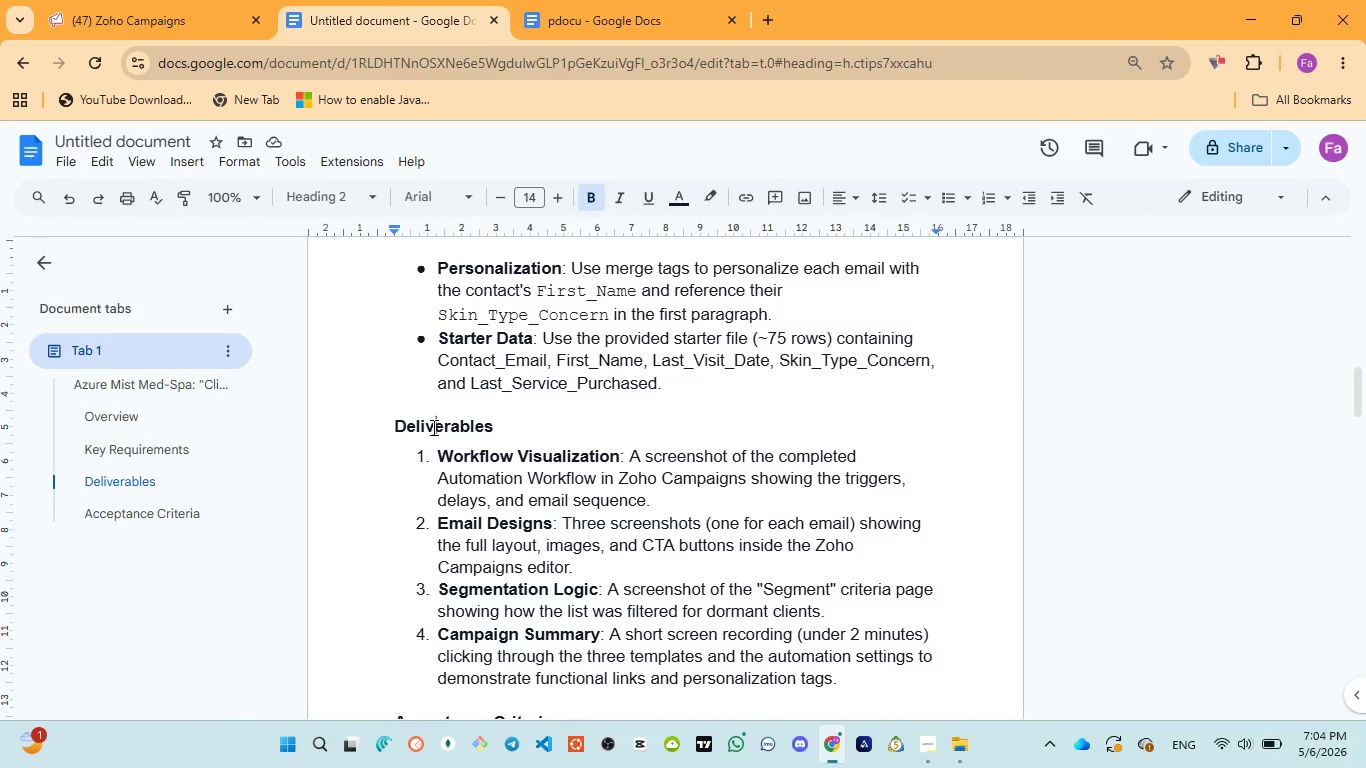 
double_click([432, 427])
 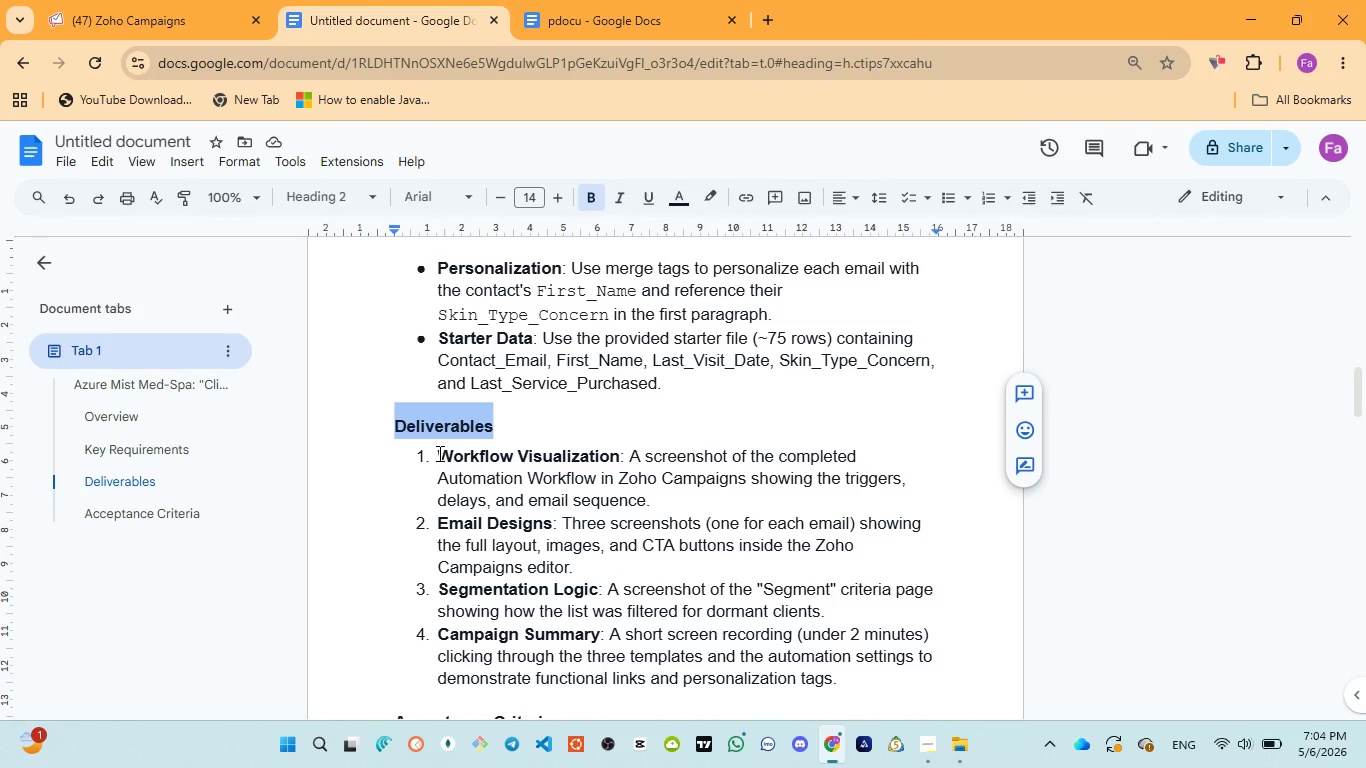 
left_click_drag(start_coordinate=[438, 453], to_coordinate=[662, 501])
 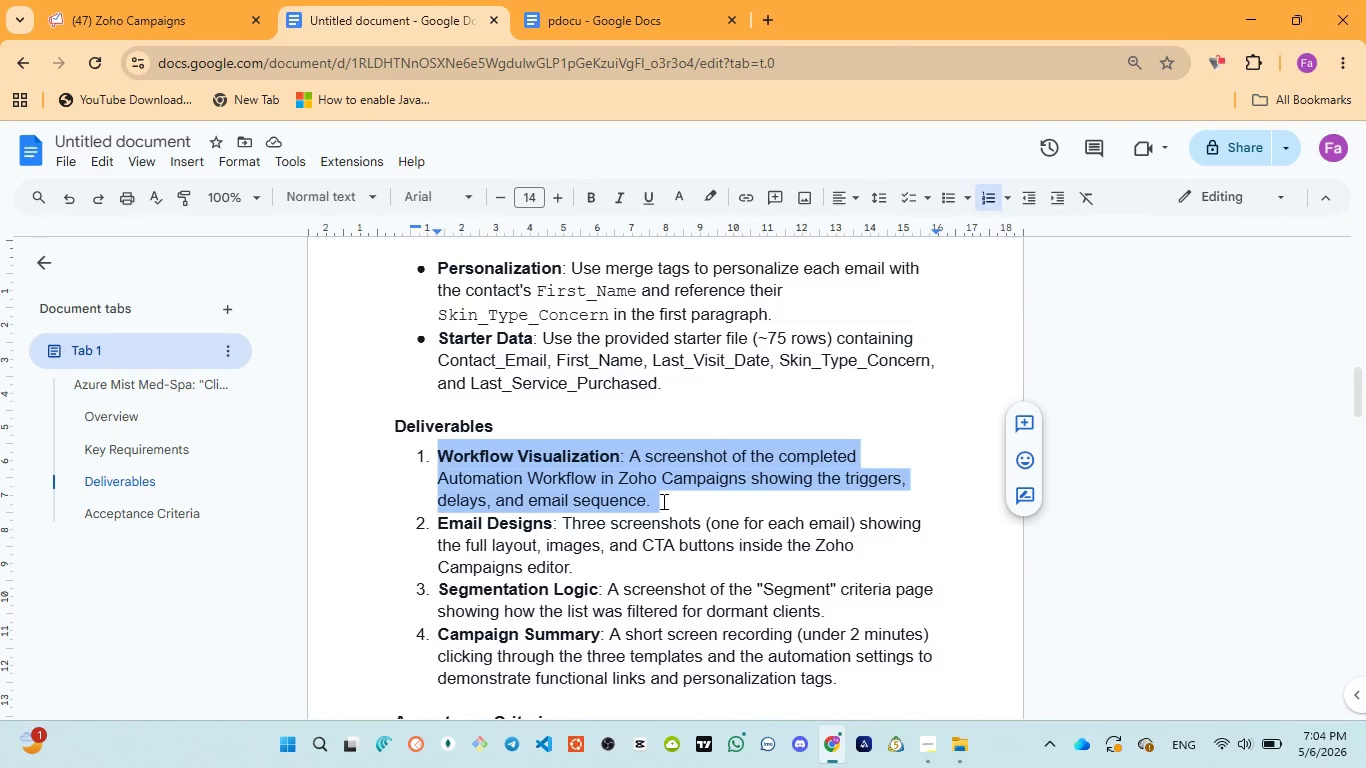 
scroll: coordinate [662, 502], scroll_direction: down, amount: 1.0
 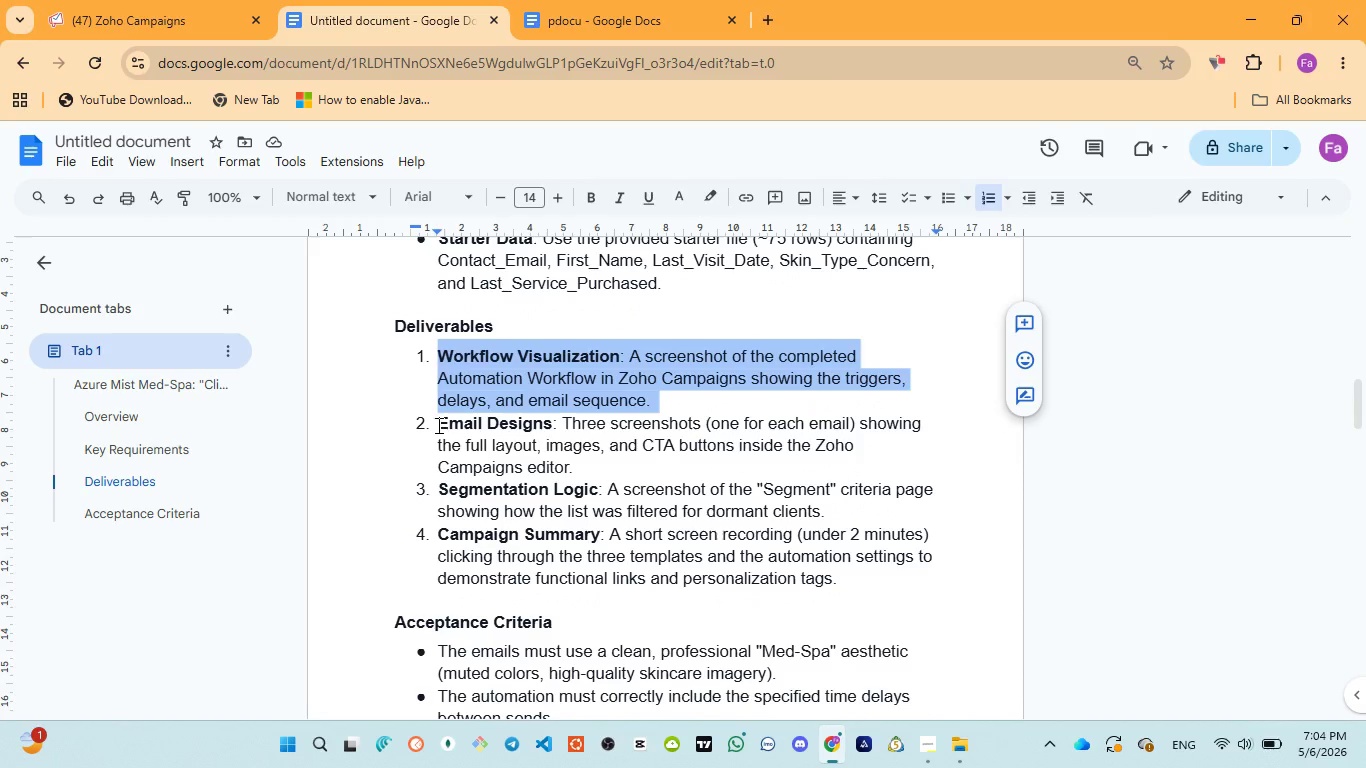 
left_click_drag(start_coordinate=[437, 425], to_coordinate=[583, 460])
 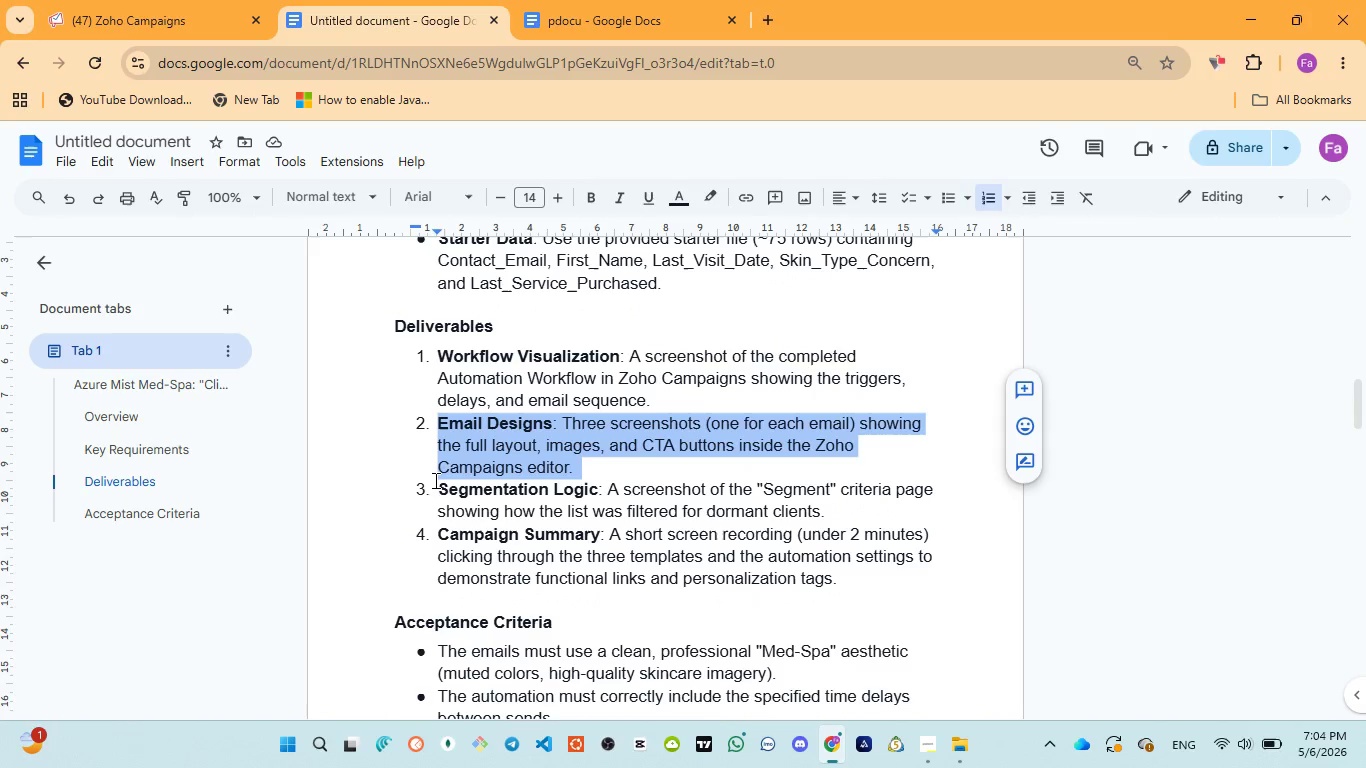 
left_click_drag(start_coordinate=[434, 481], to_coordinate=[843, 503])
 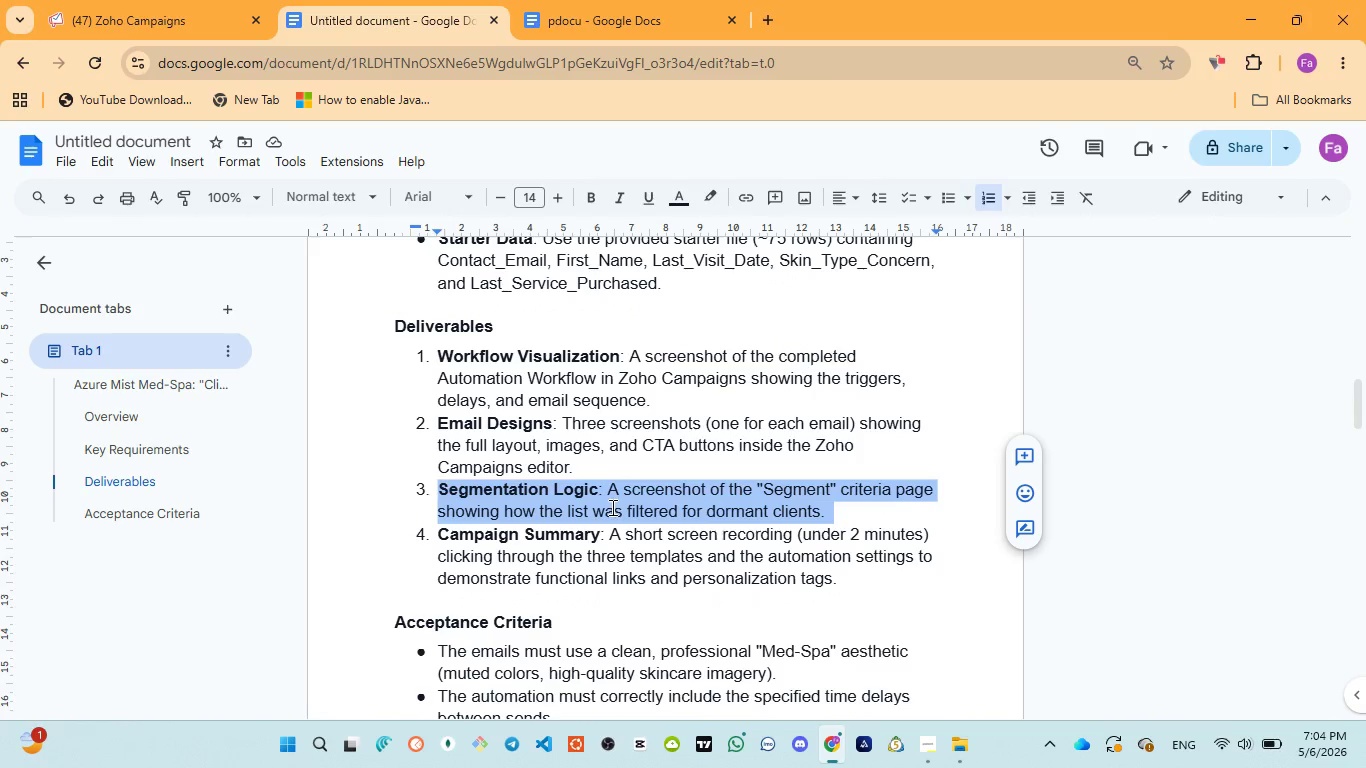 
scroll: coordinate [606, 516], scroll_direction: down, amount: 1.0
 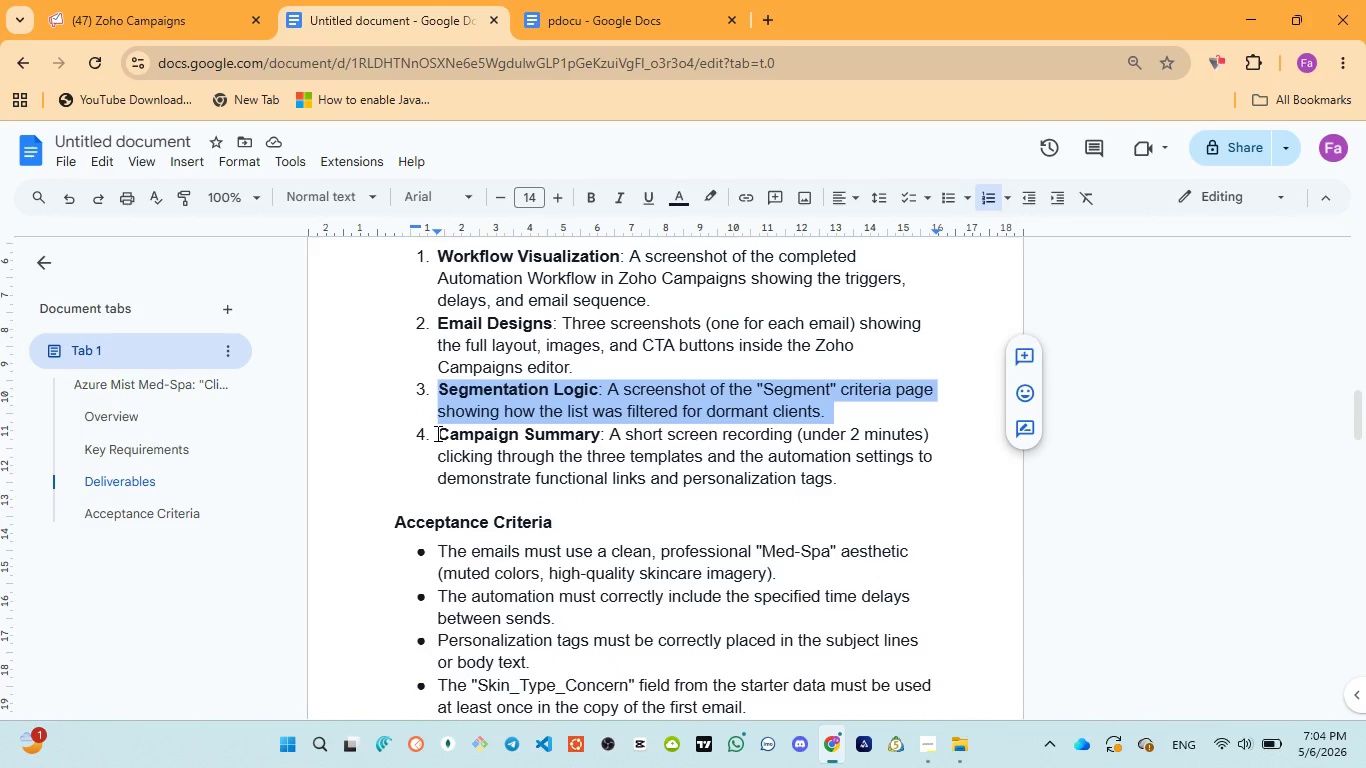 
left_click_drag(start_coordinate=[436, 433], to_coordinate=[849, 484])
 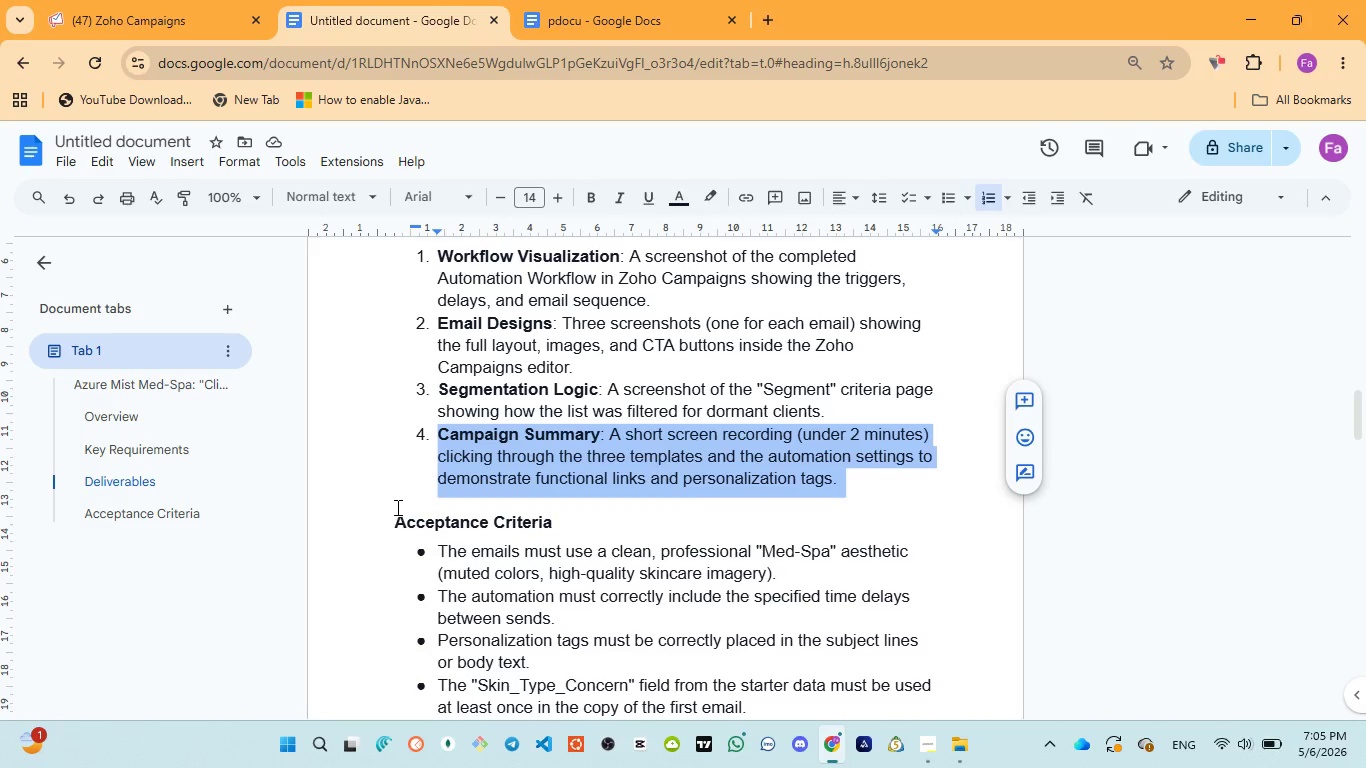 
left_click_drag(start_coordinate=[396, 510], to_coordinate=[579, 511])
 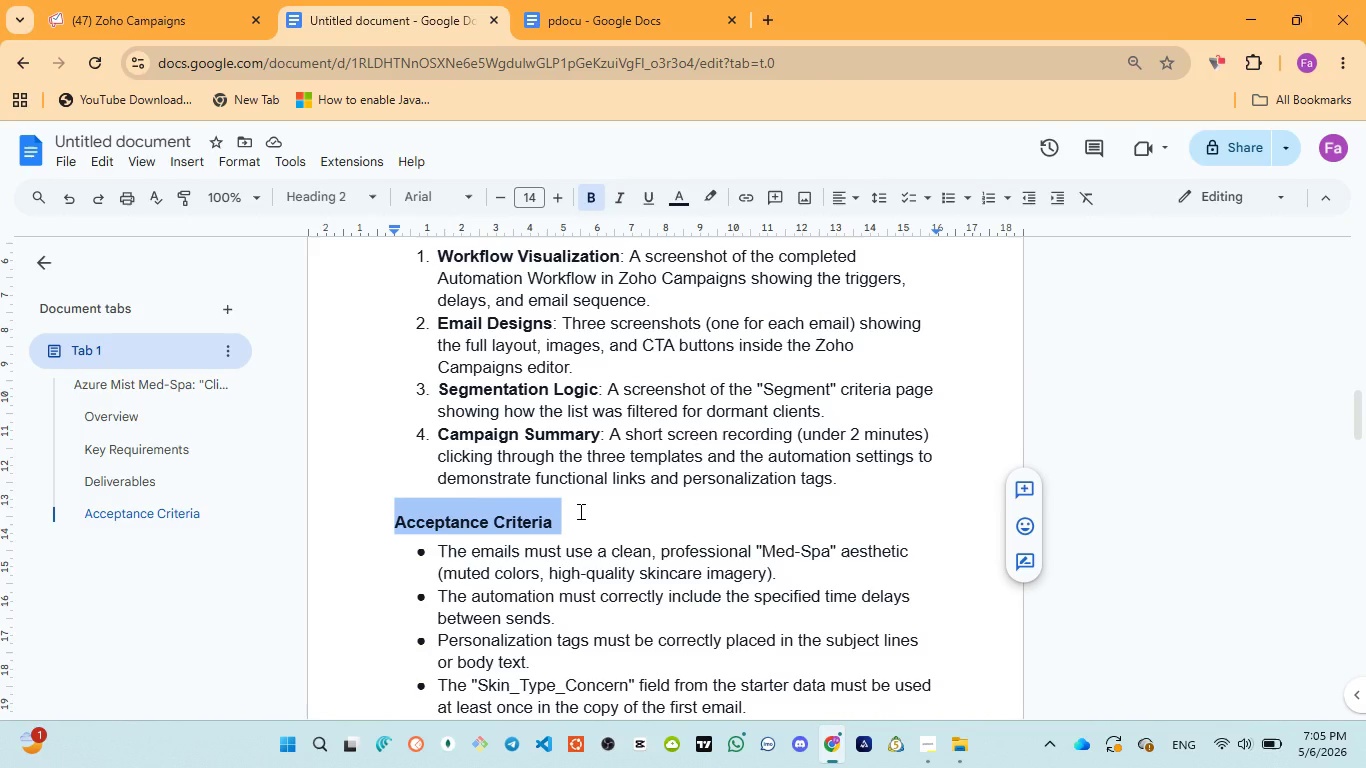 
scroll: coordinate [580, 512], scroll_direction: down, amount: 2.0
 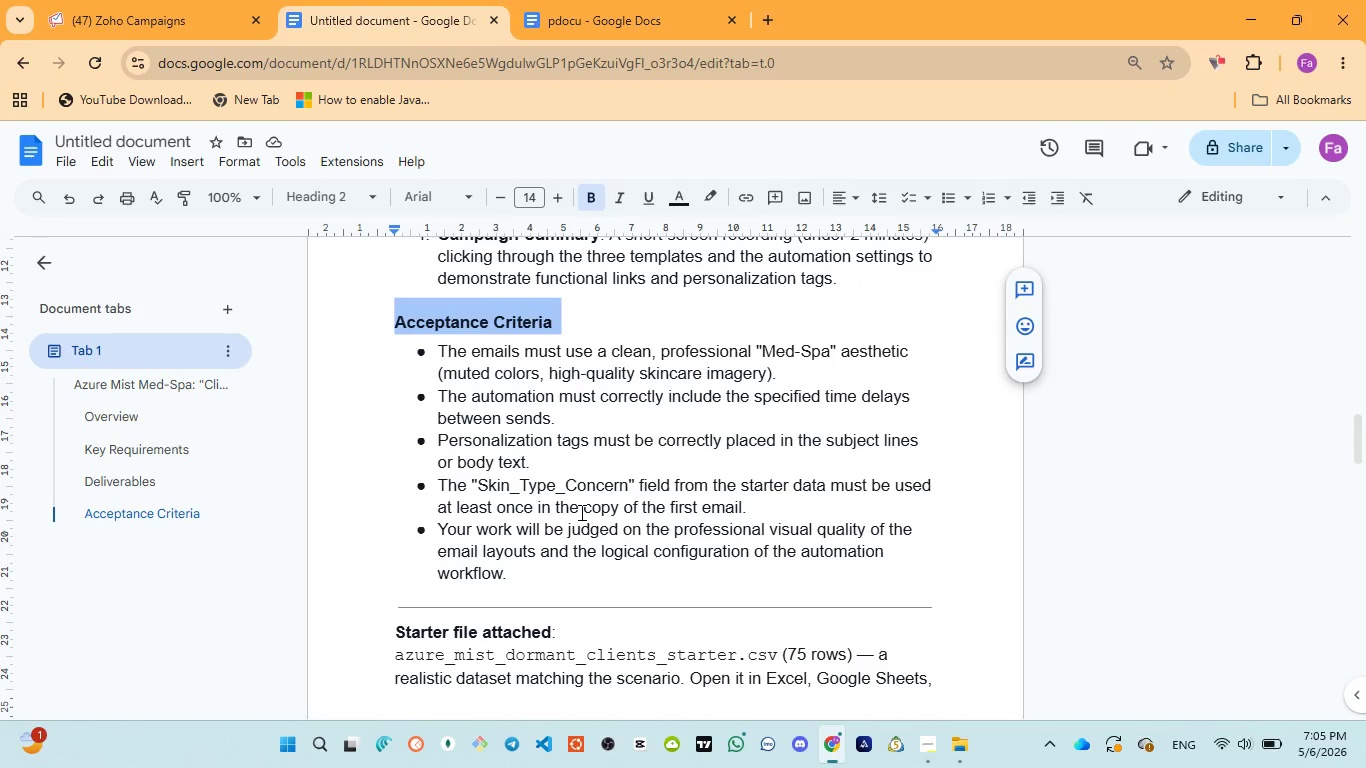 
scroll: coordinate [580, 512], scroll_direction: up, amount: 4.0
 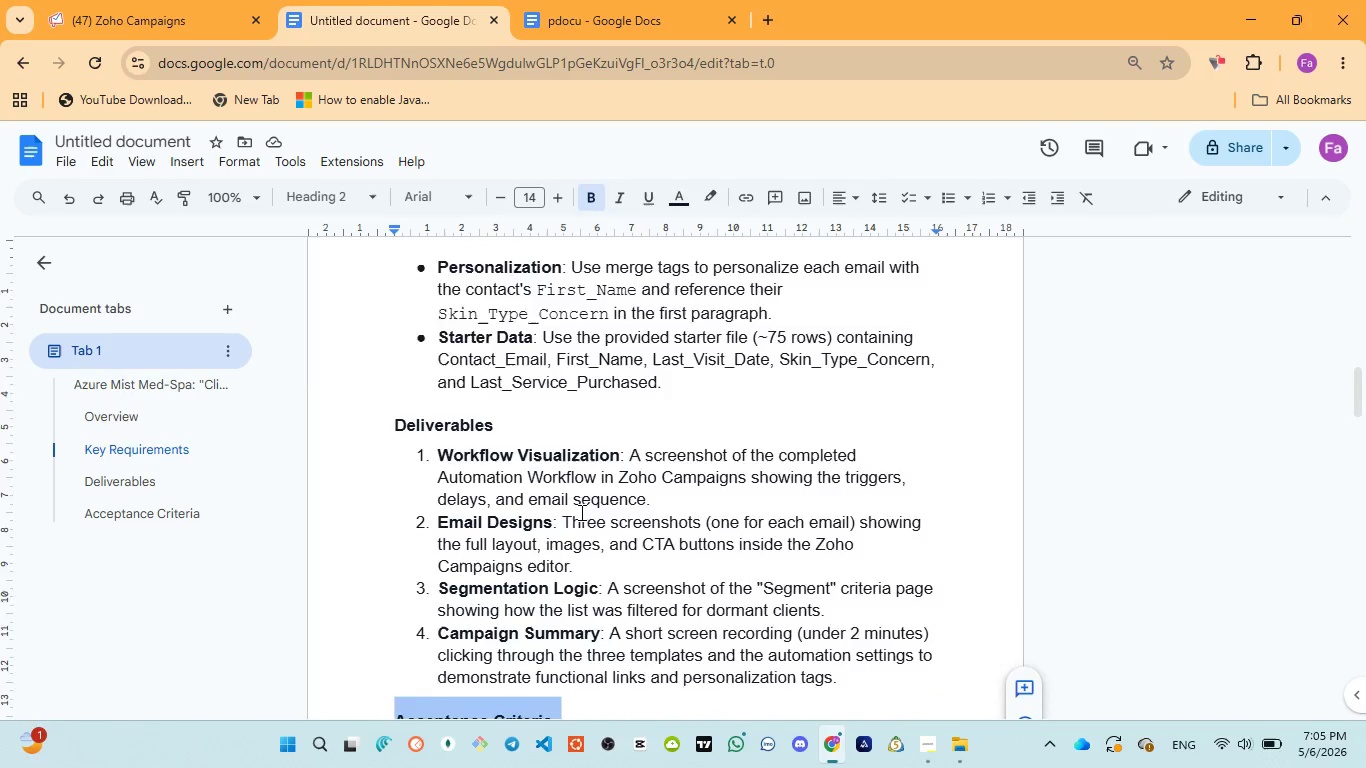 
scroll: coordinate [580, 512], scroll_direction: down, amount: 2.0
 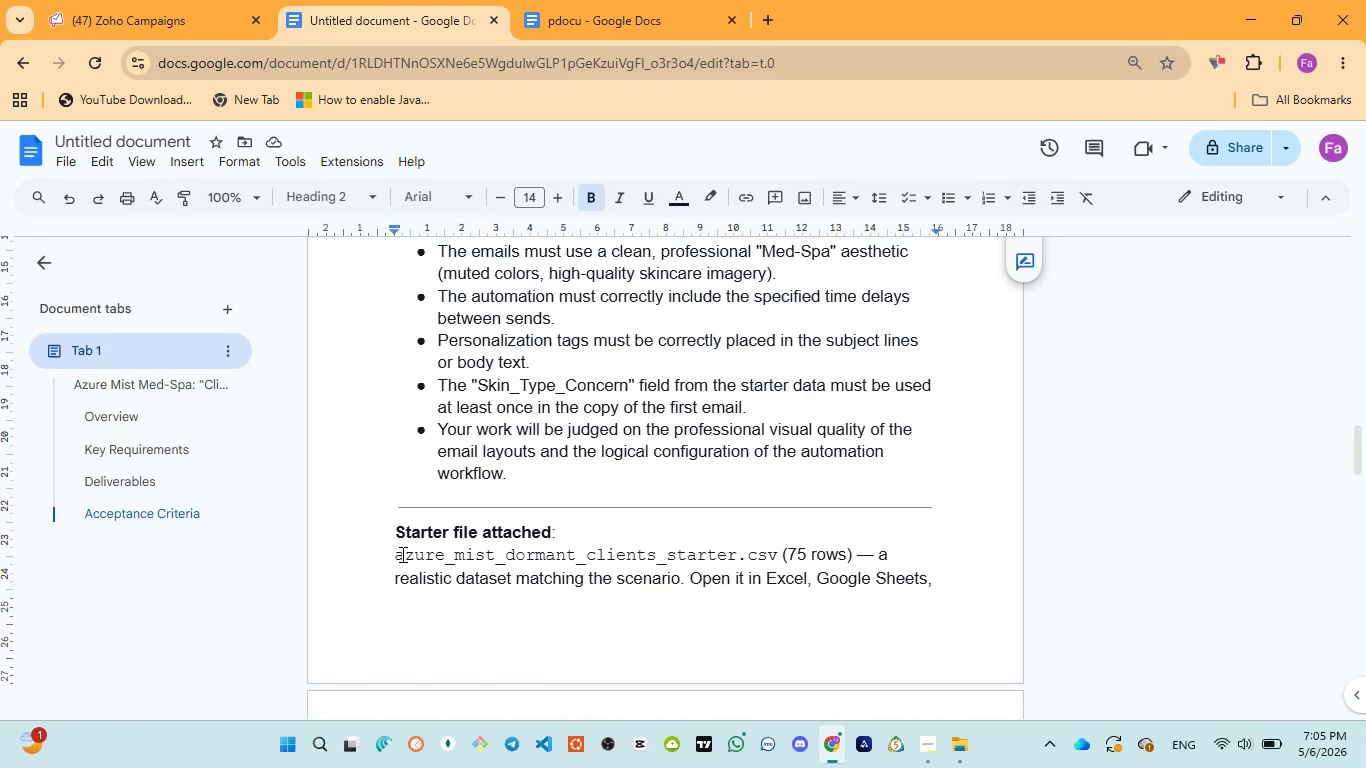 
left_click_drag(start_coordinate=[397, 556], to_coordinate=[777, 546])
 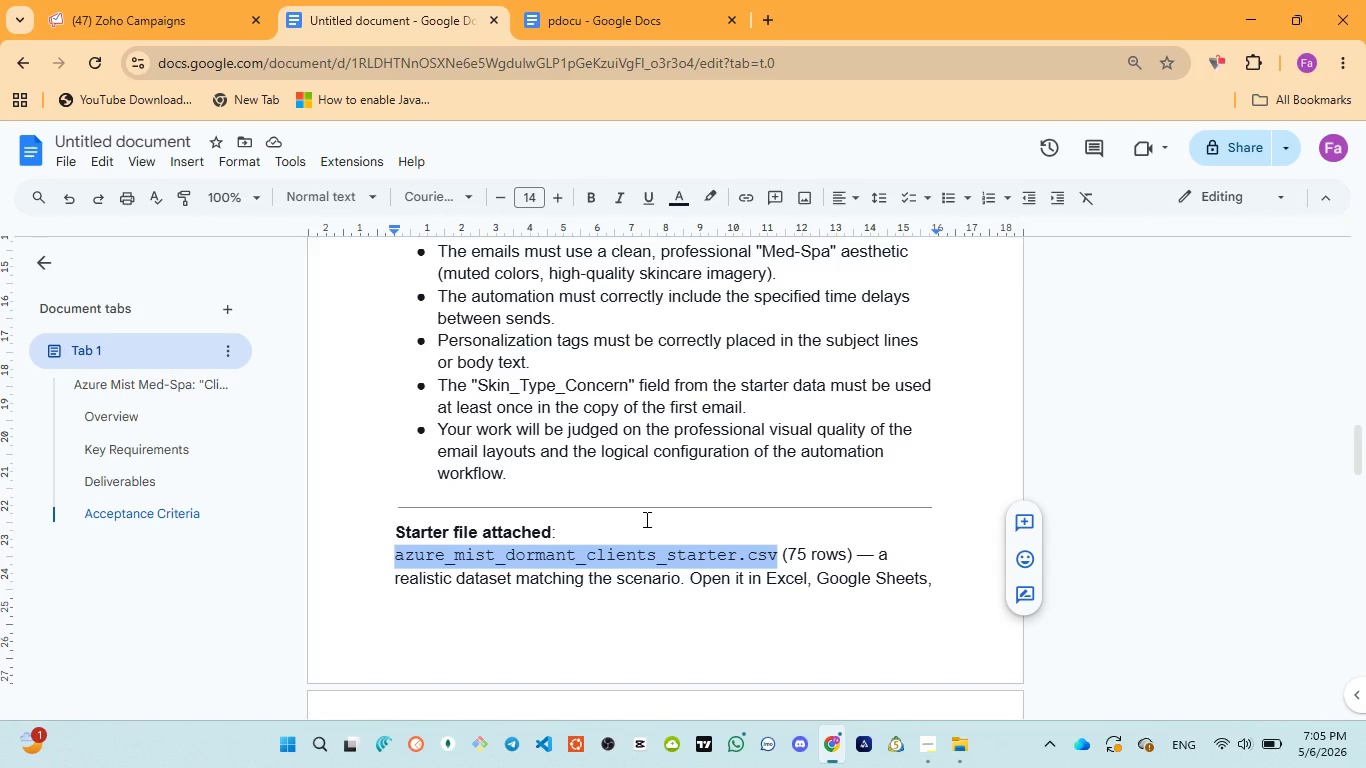 
wait(7.0)
 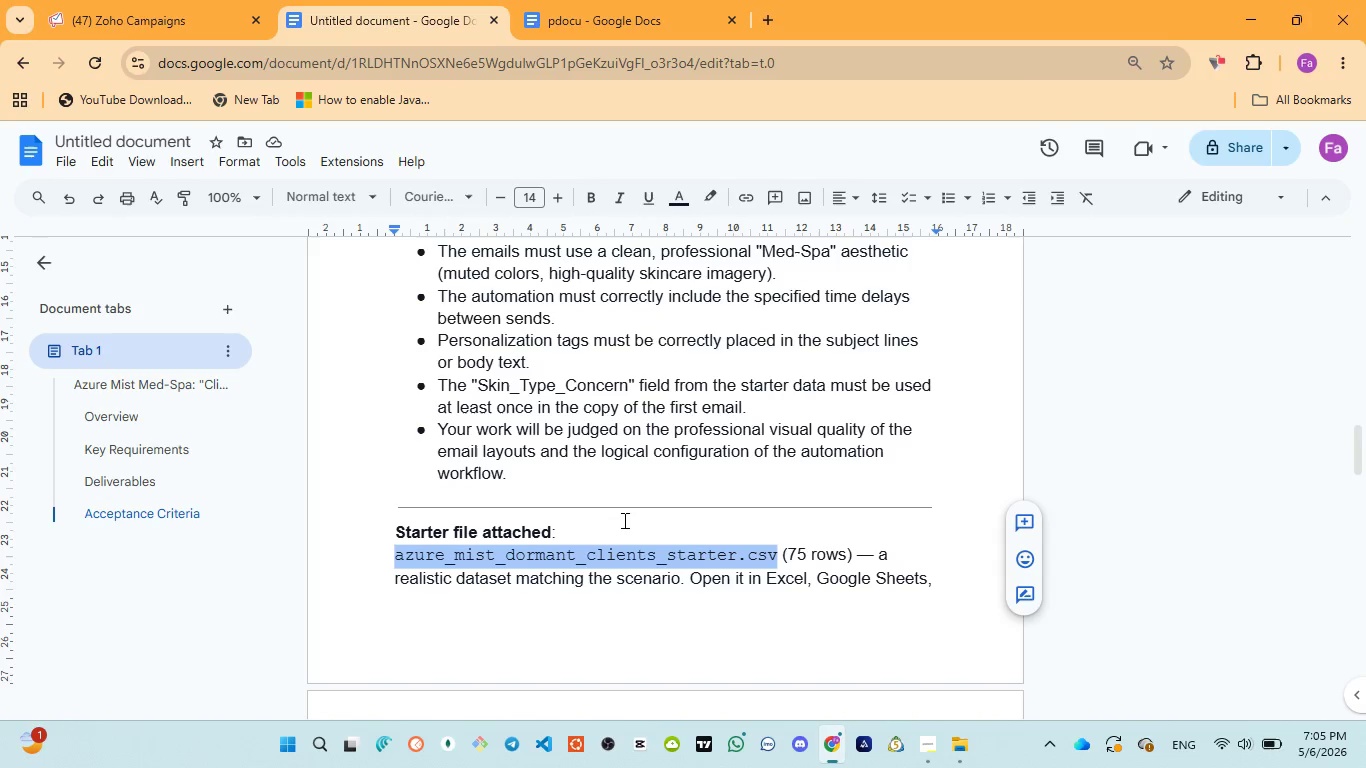 
scroll: coordinate [644, 517], scroll_direction: up, amount: 26.0
 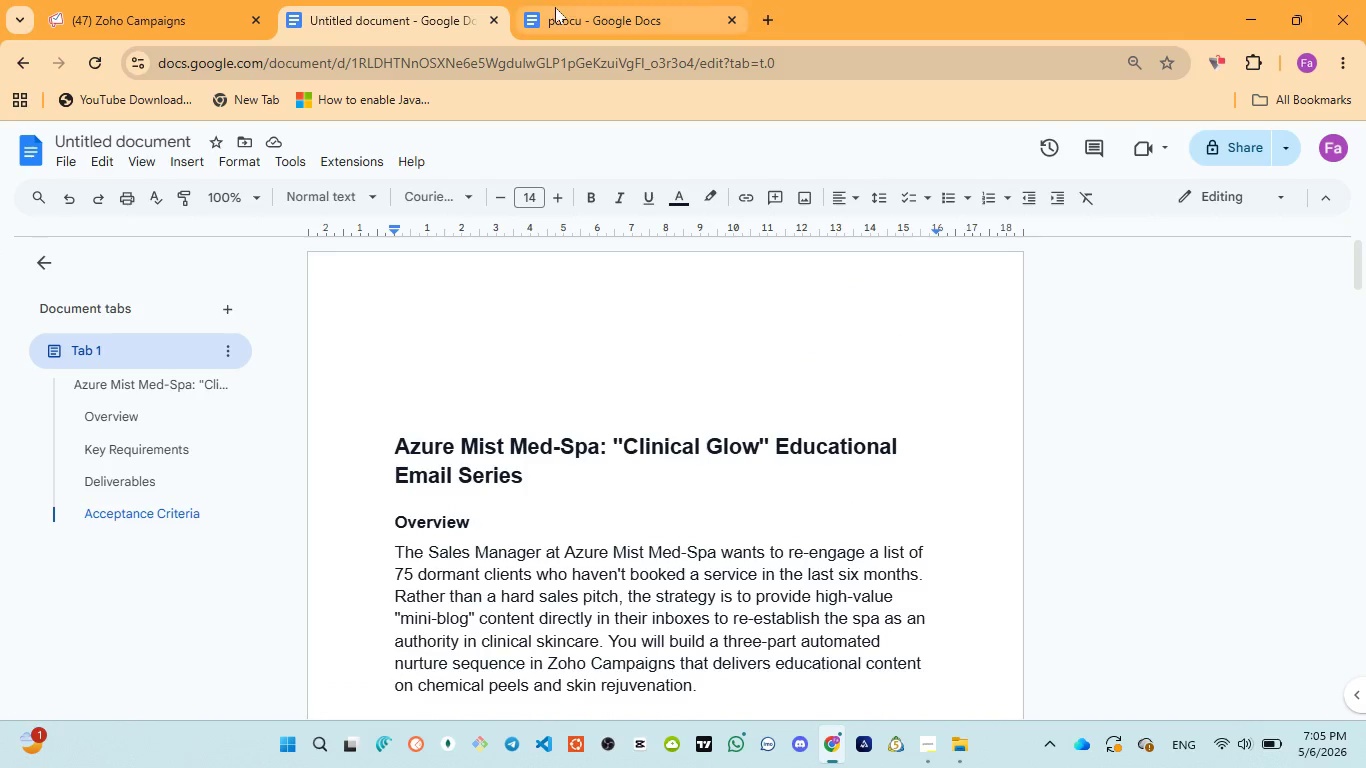 
left_click([555, 7])
 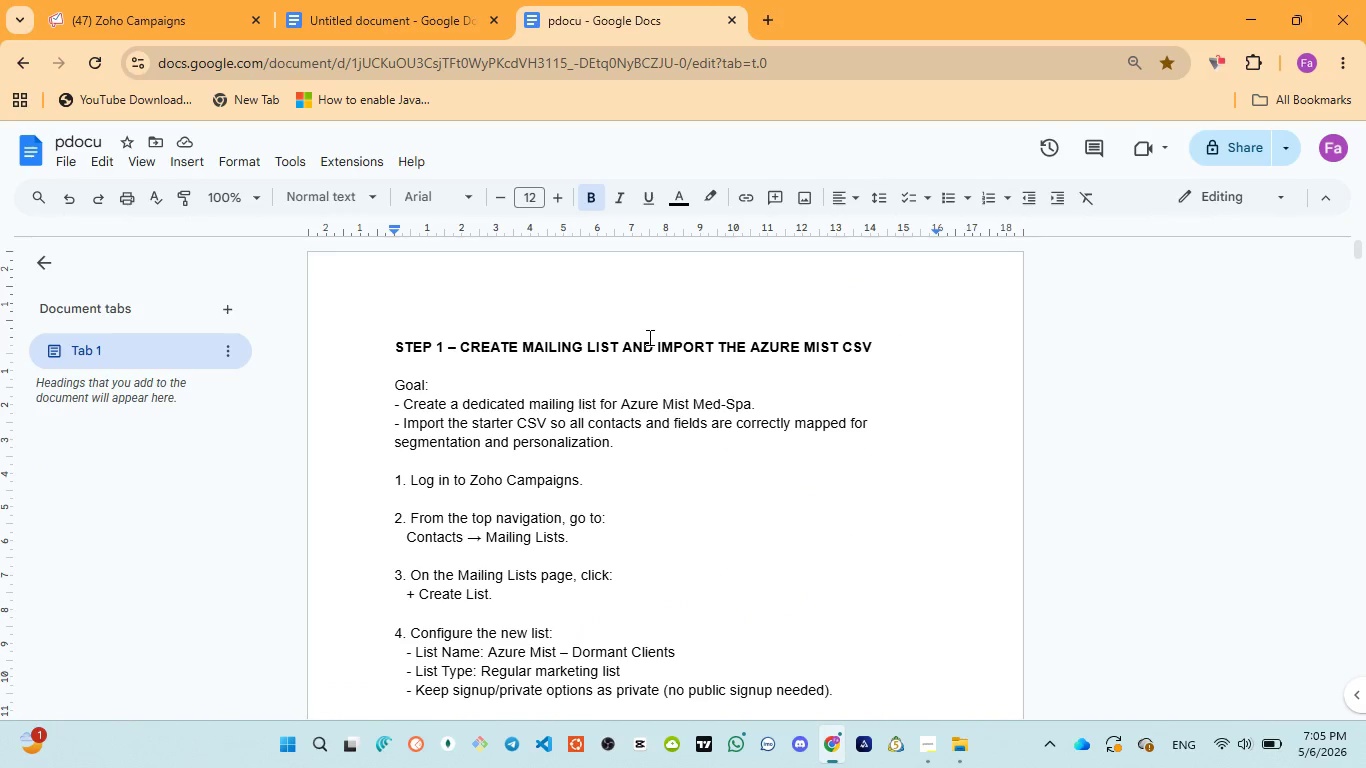 
scroll: coordinate [648, 337], scroll_direction: up, amount: 5.0
 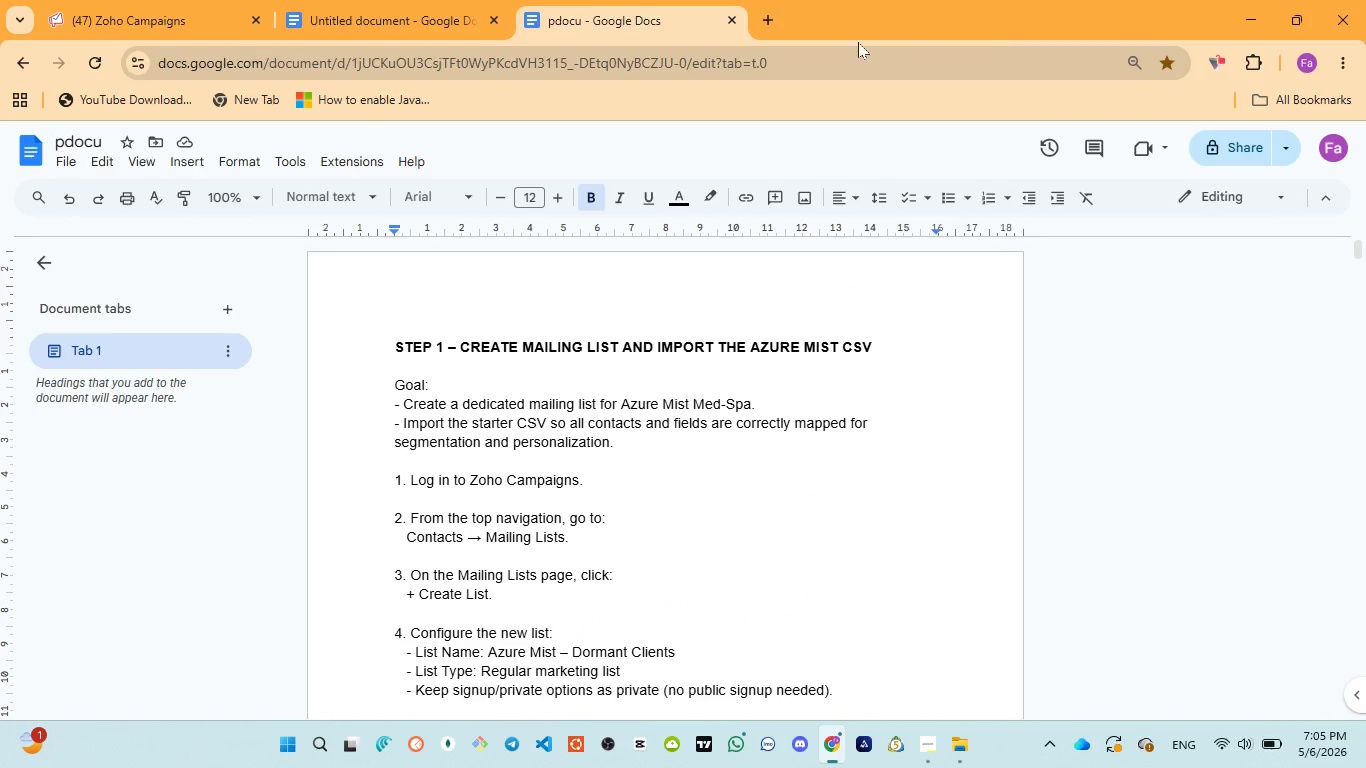 
left_click([765, 22])
 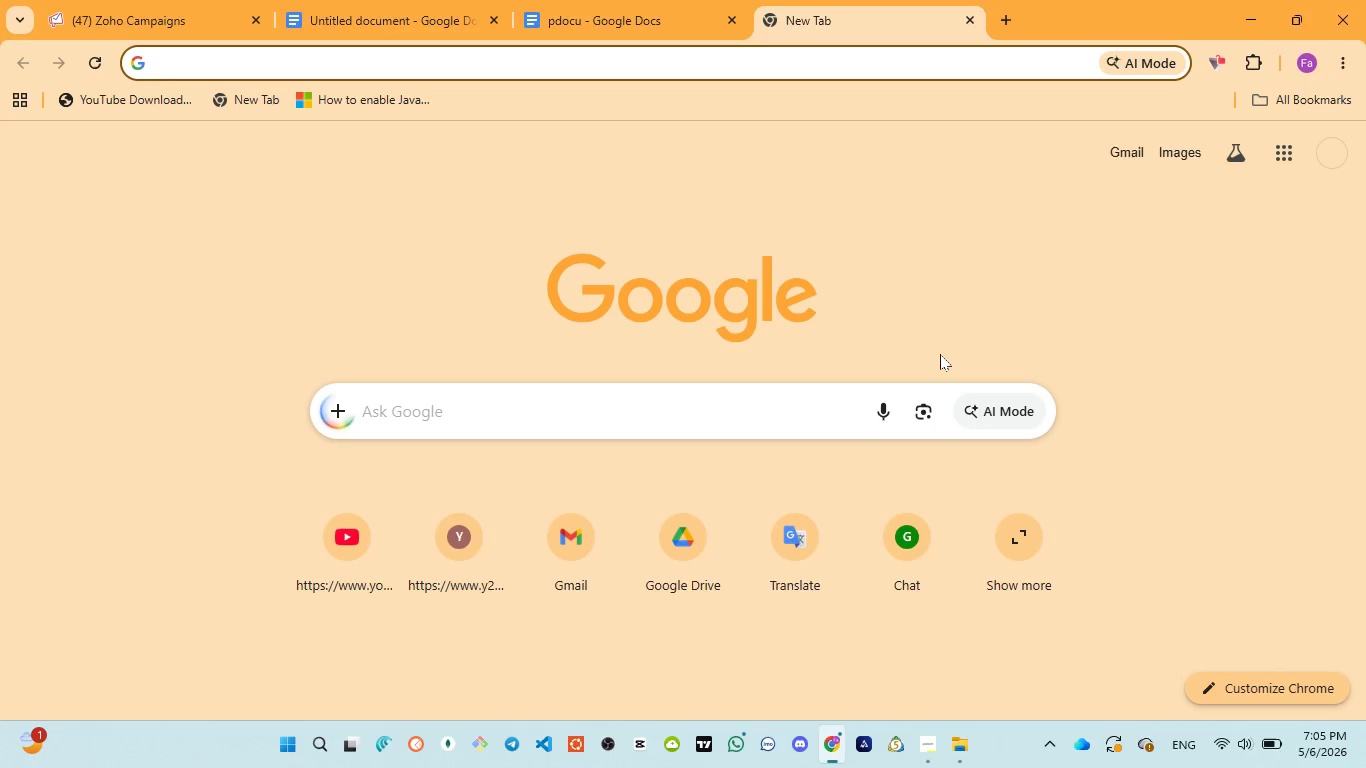 
key(G)
 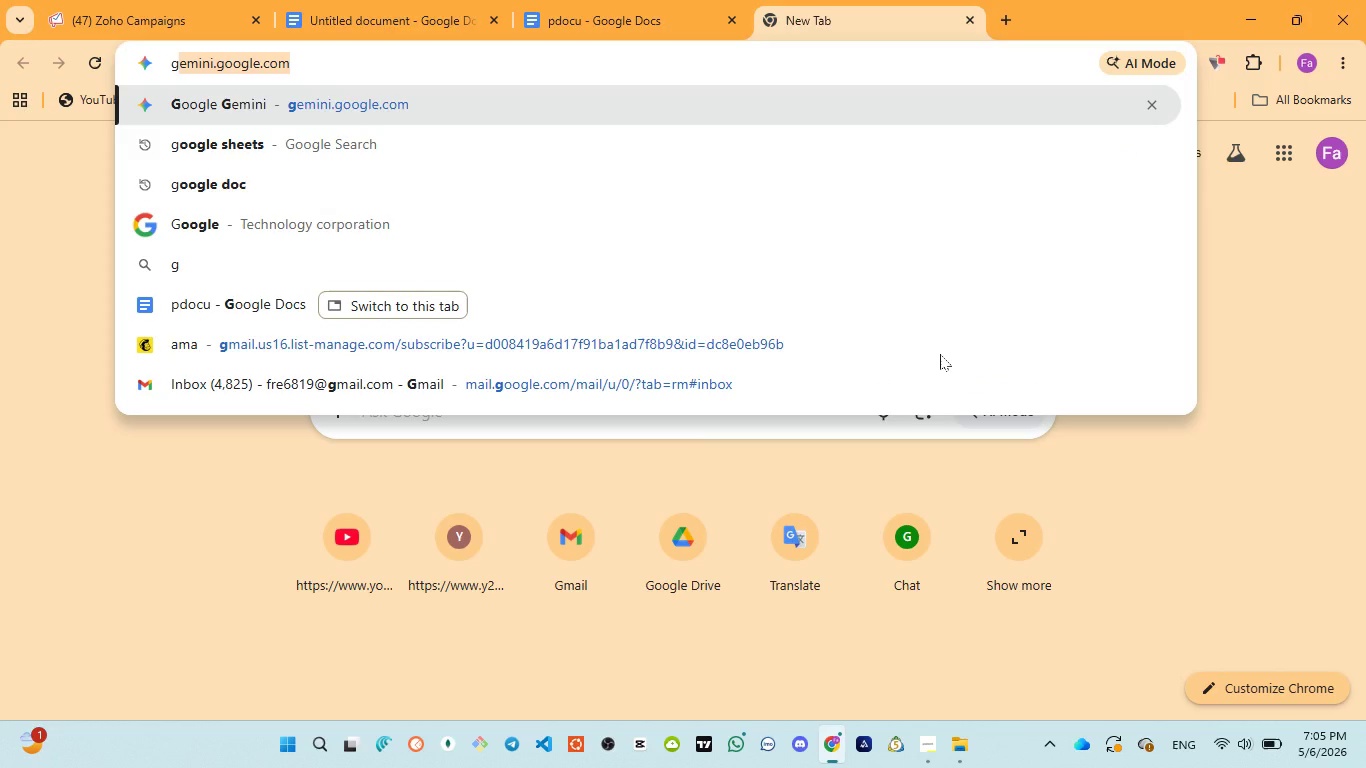 
key(ArrowDown)
 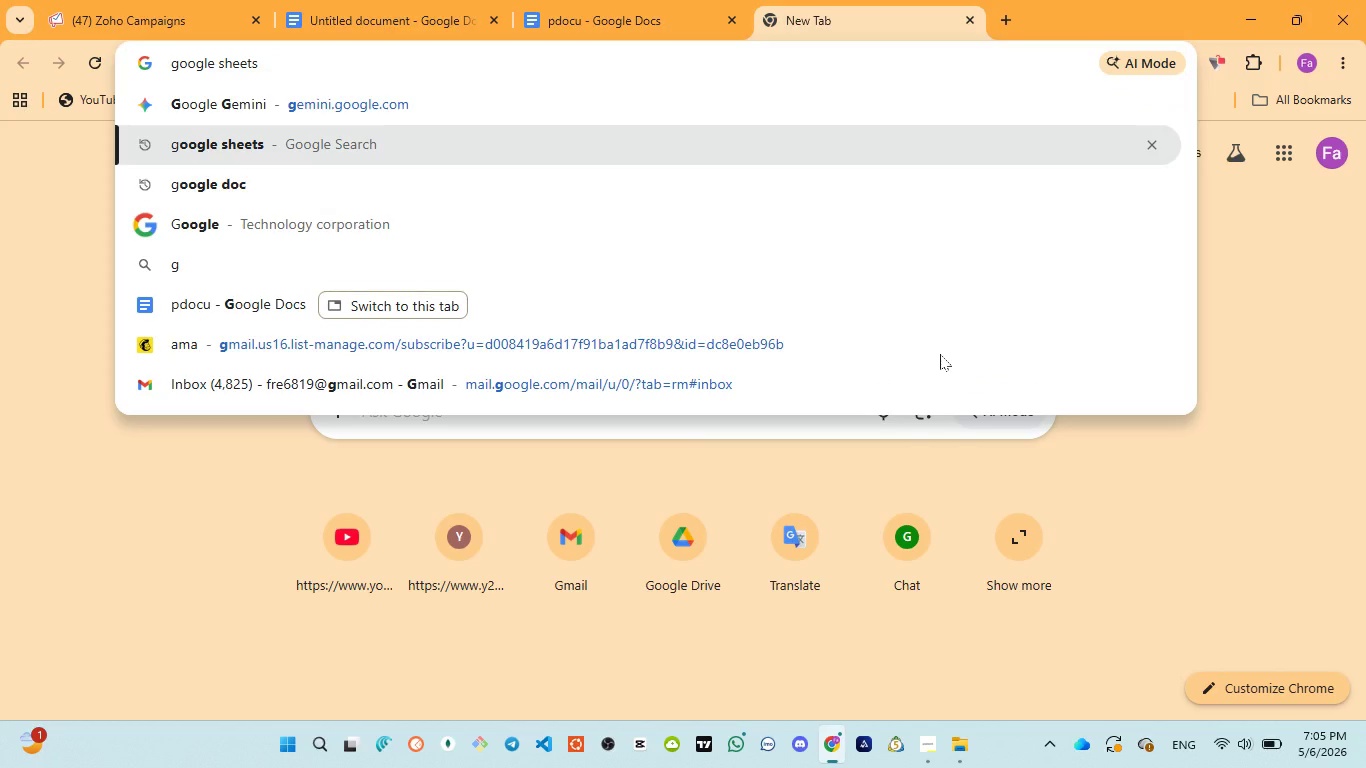 
key(Enter)
 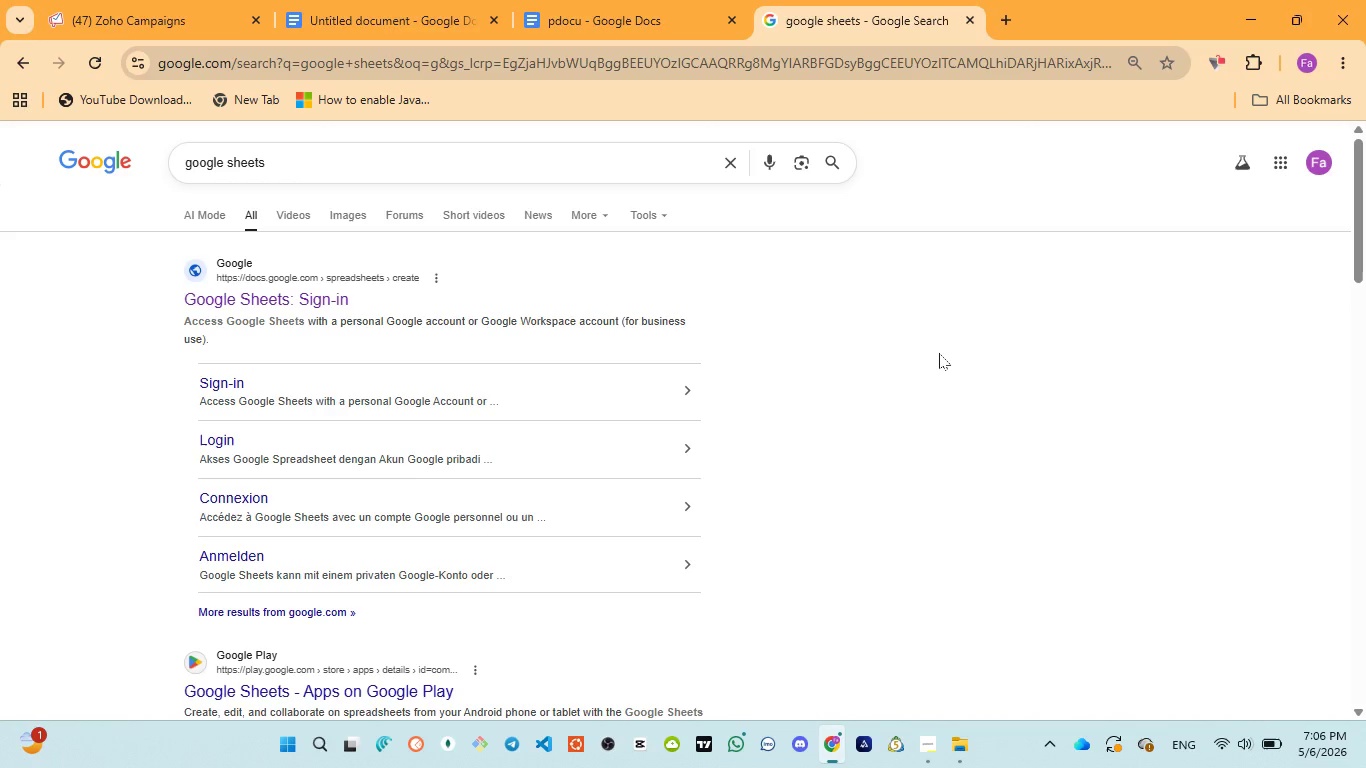 
wait(25.02)
 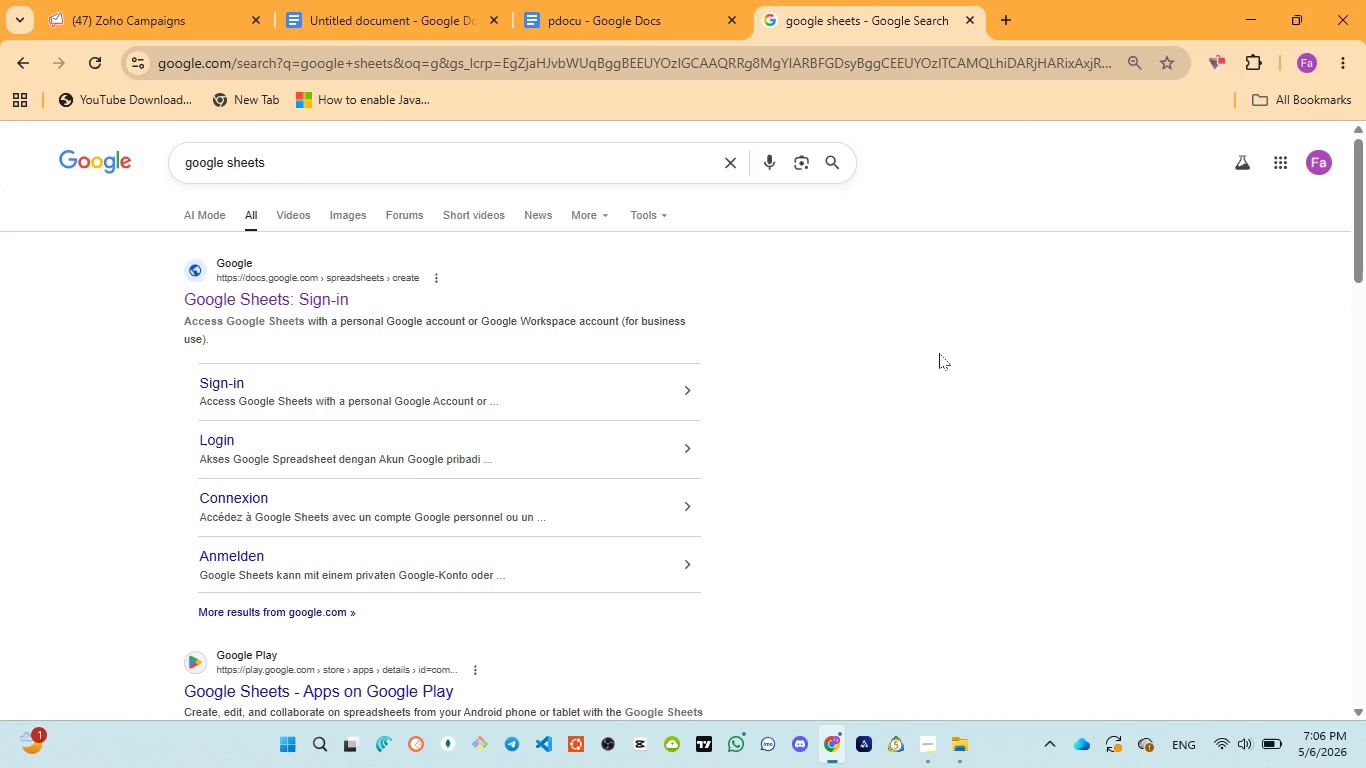 
left_click([240, 304])
 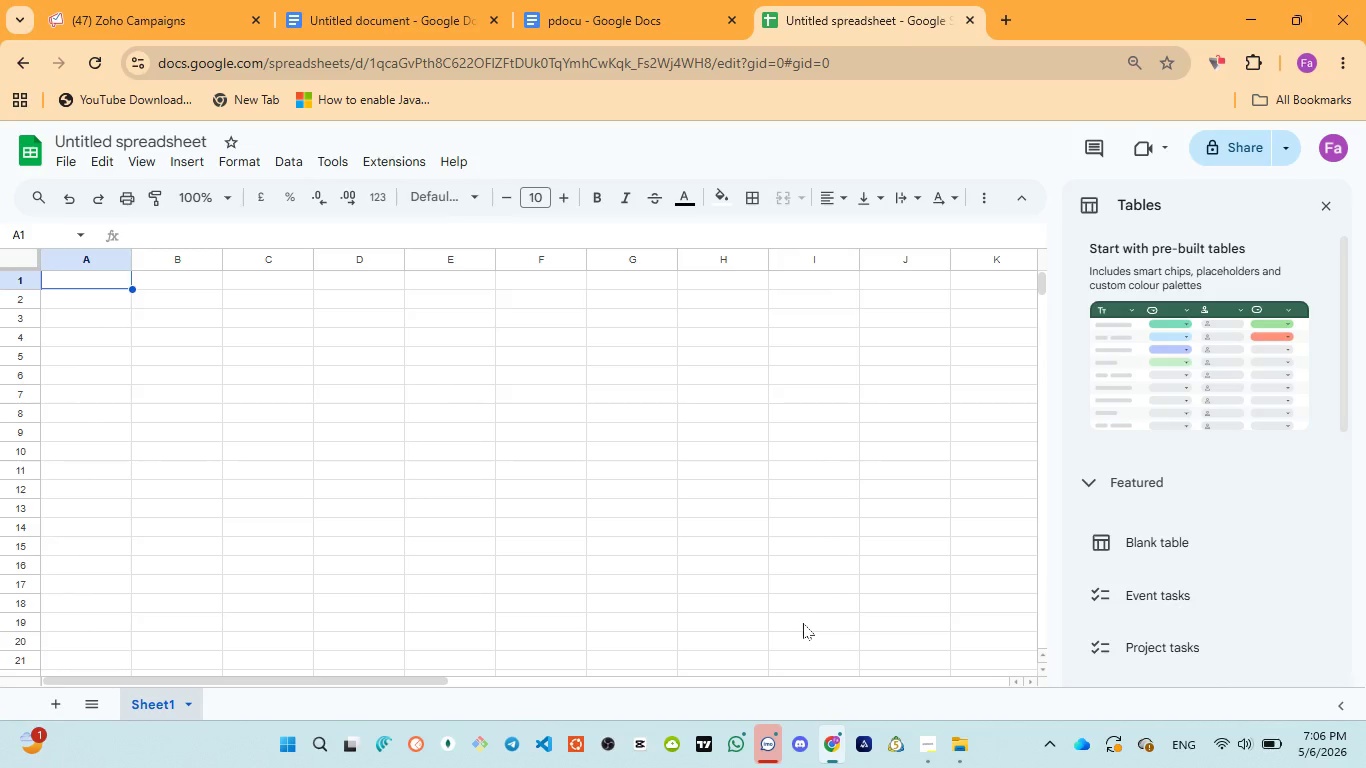 
wait(36.31)
 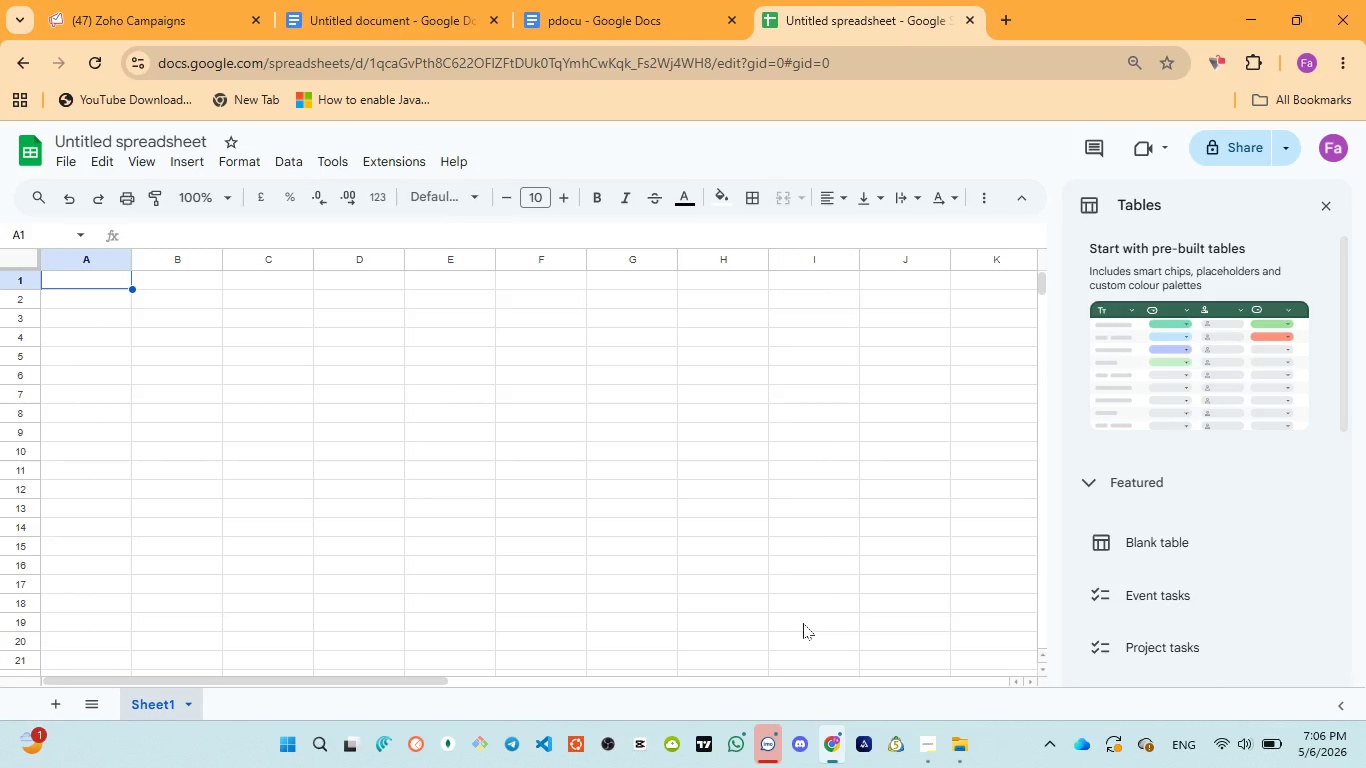 
left_click([1320, 209])
 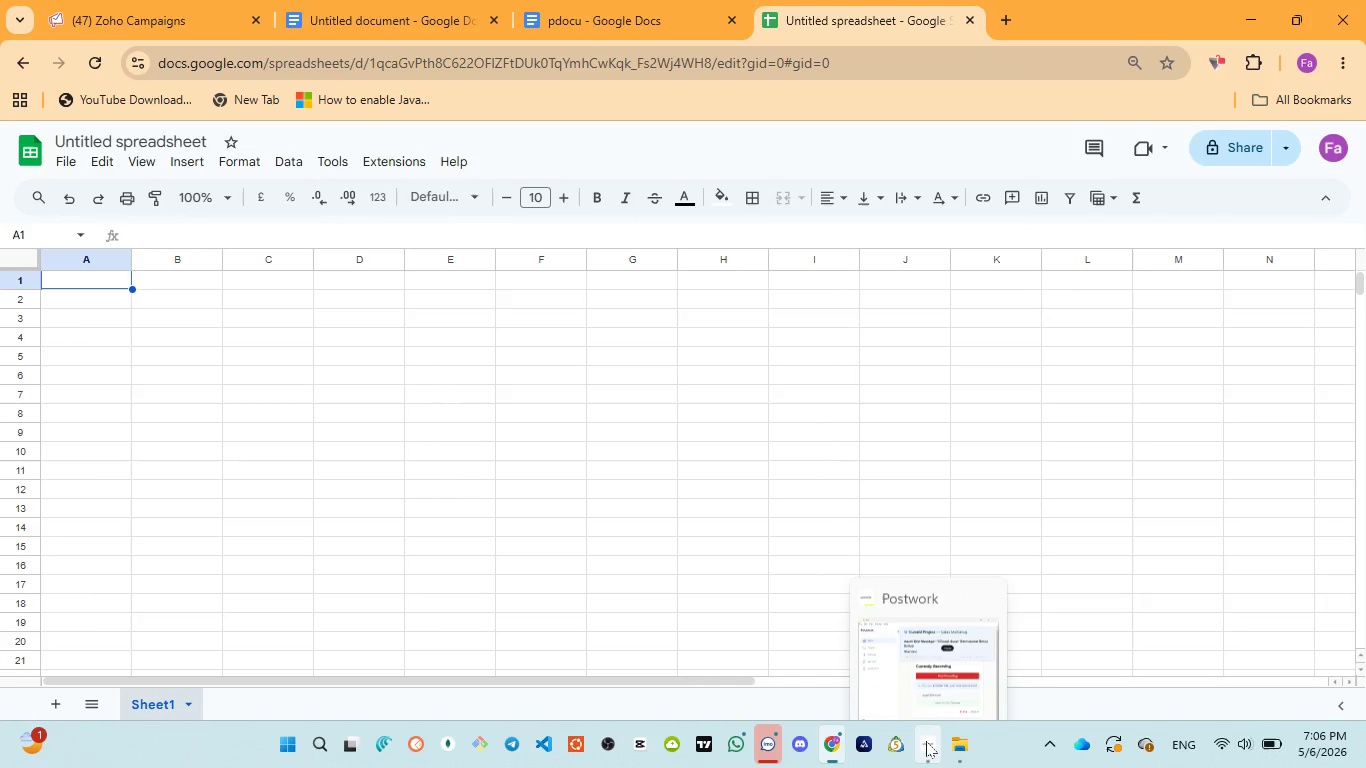 
left_click([917, 658])